 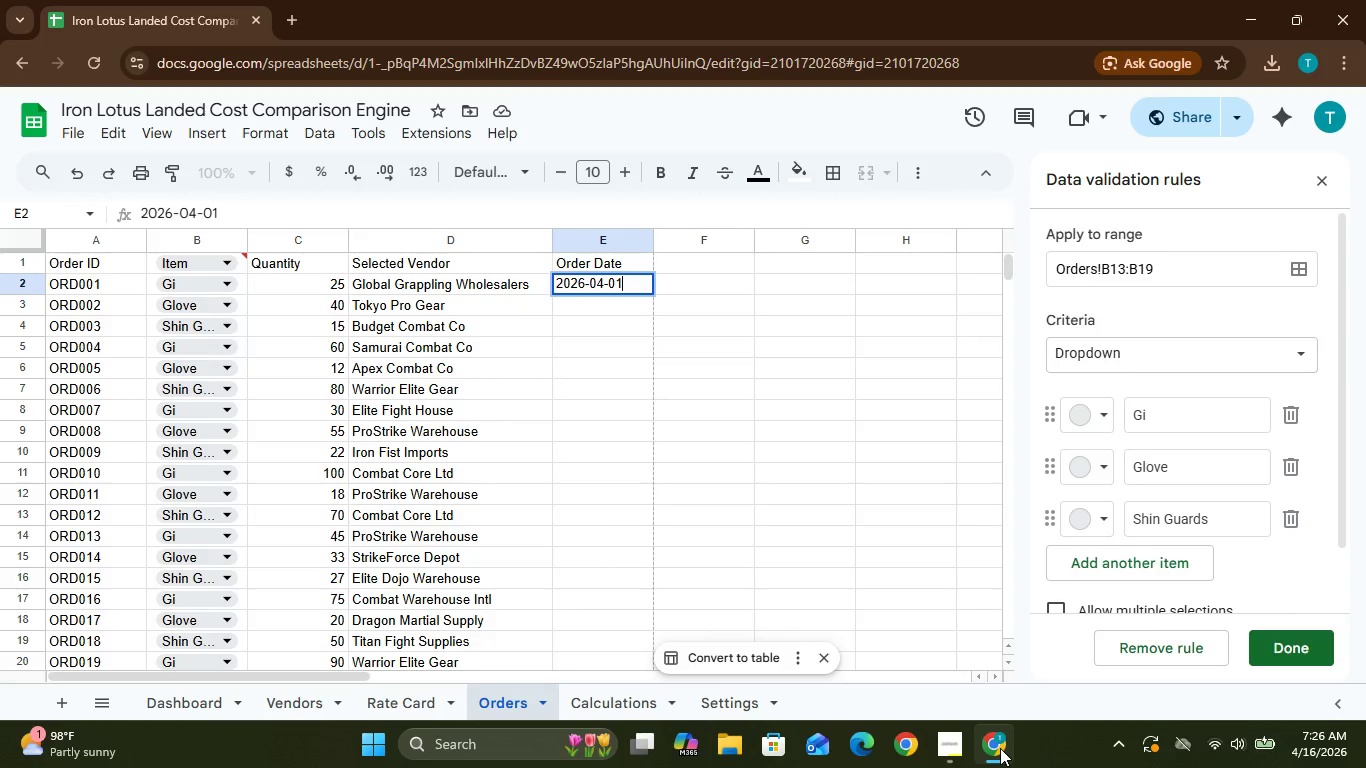 
key(ArrowDown)
 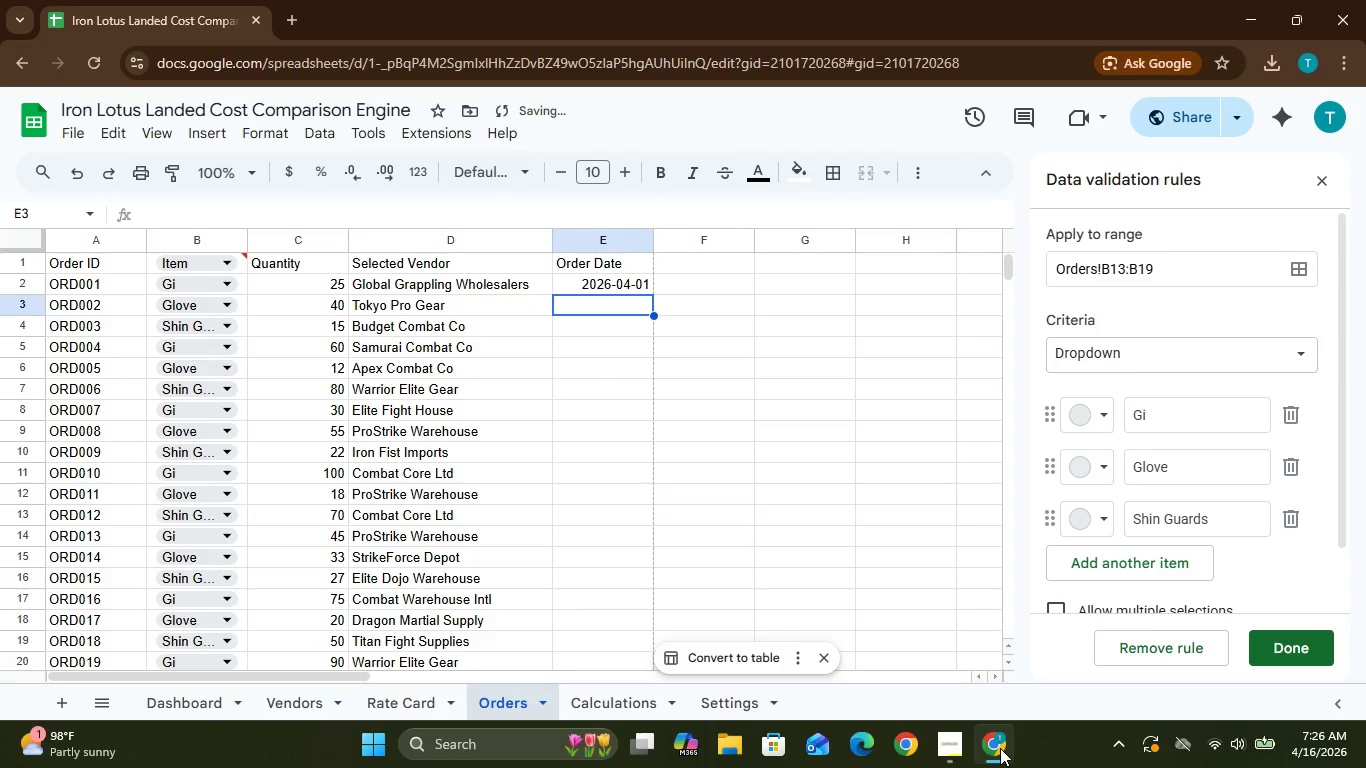 
type(2026)
 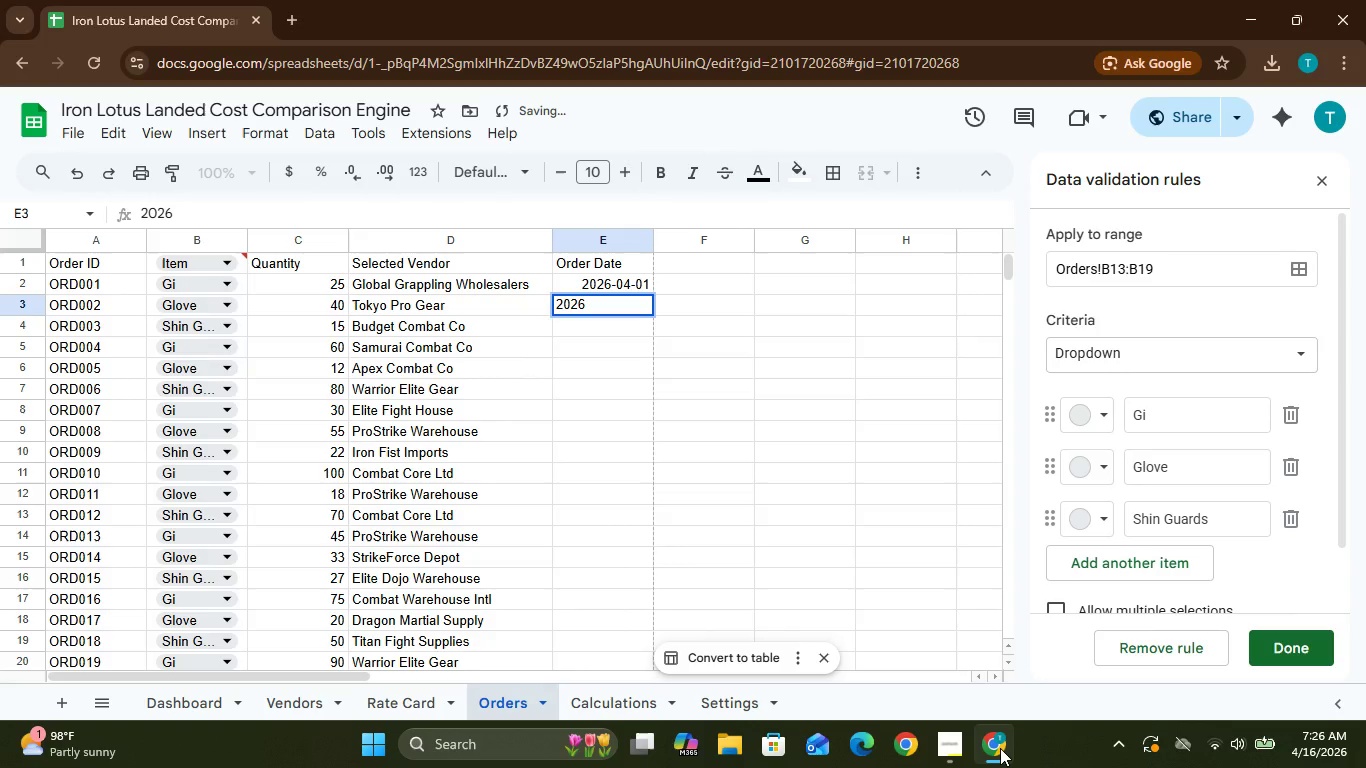 
wait(14.23)
 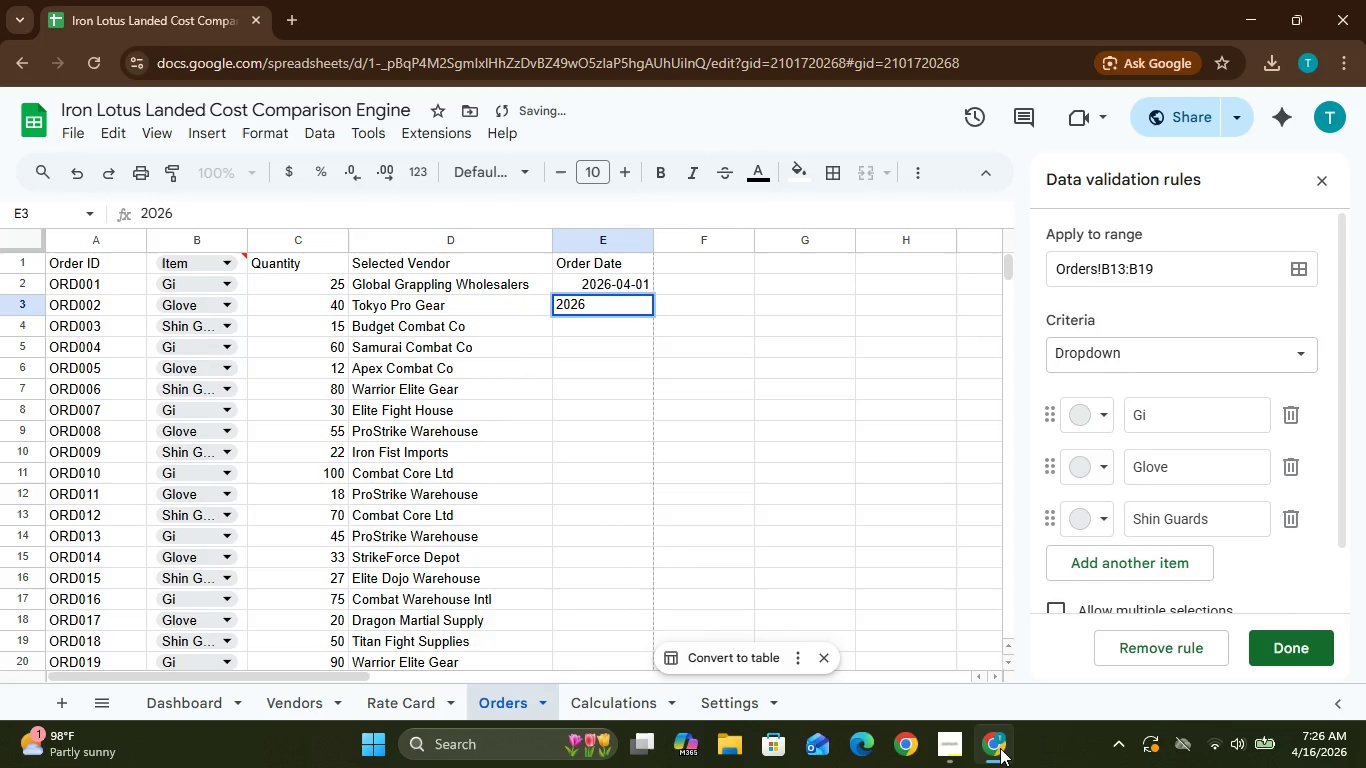 
type(-04-)
 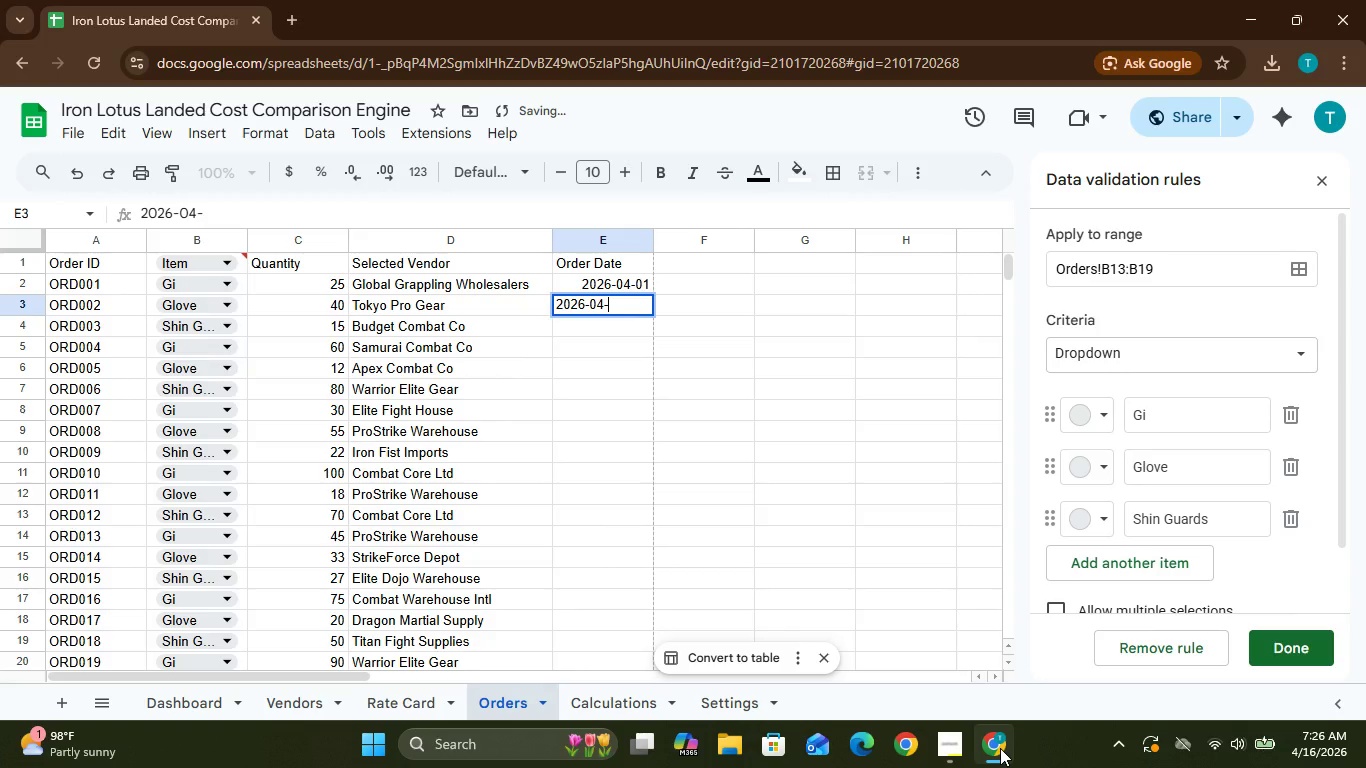 
type(02)
 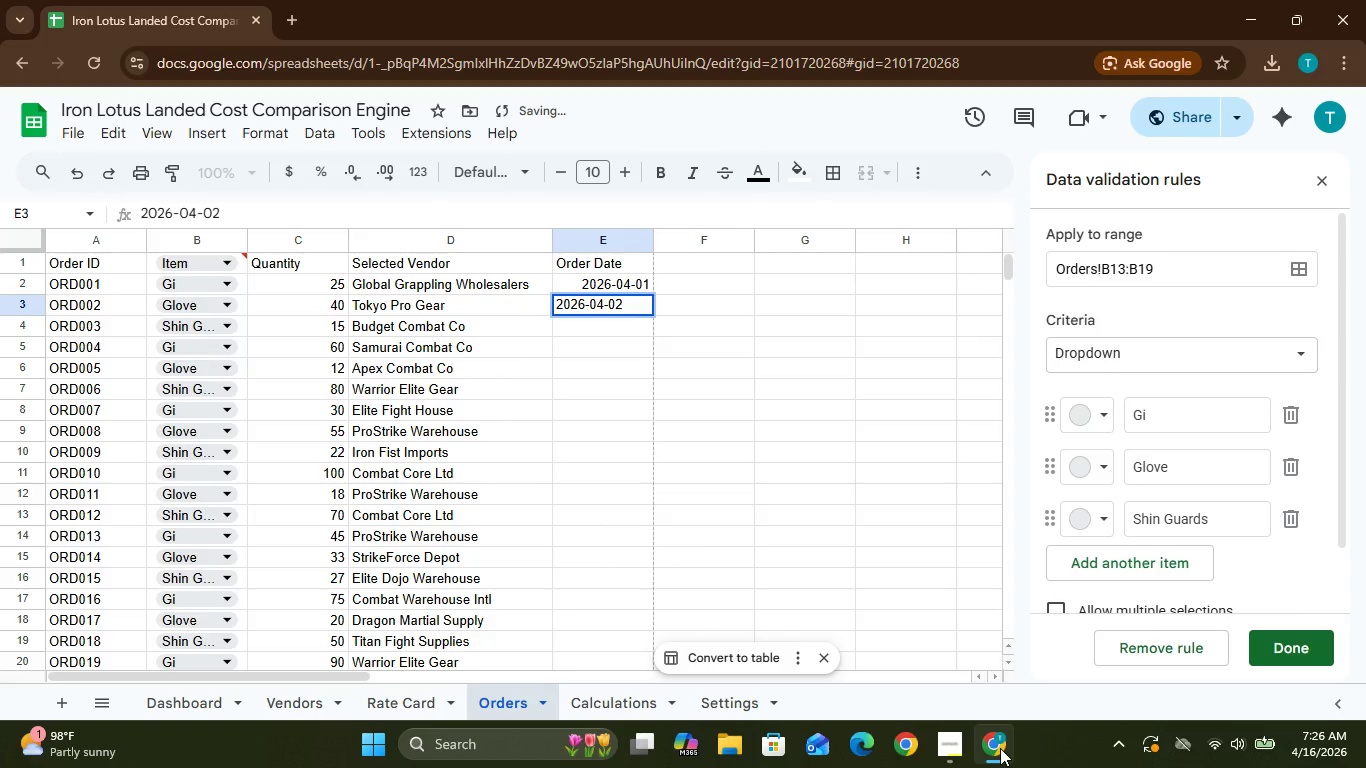 
key(ArrowDown)
 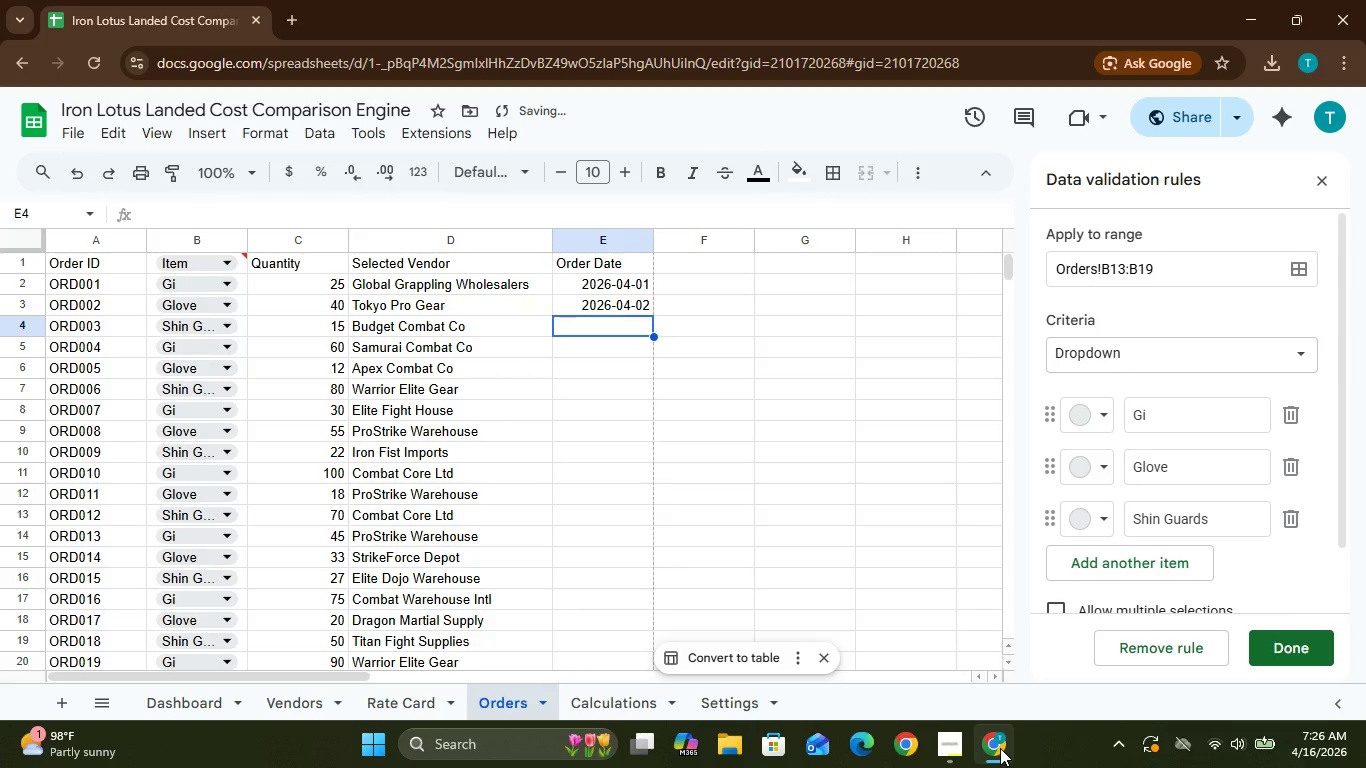 
type(29-)
key(Backspace)
key(Backspace)
type(026)
 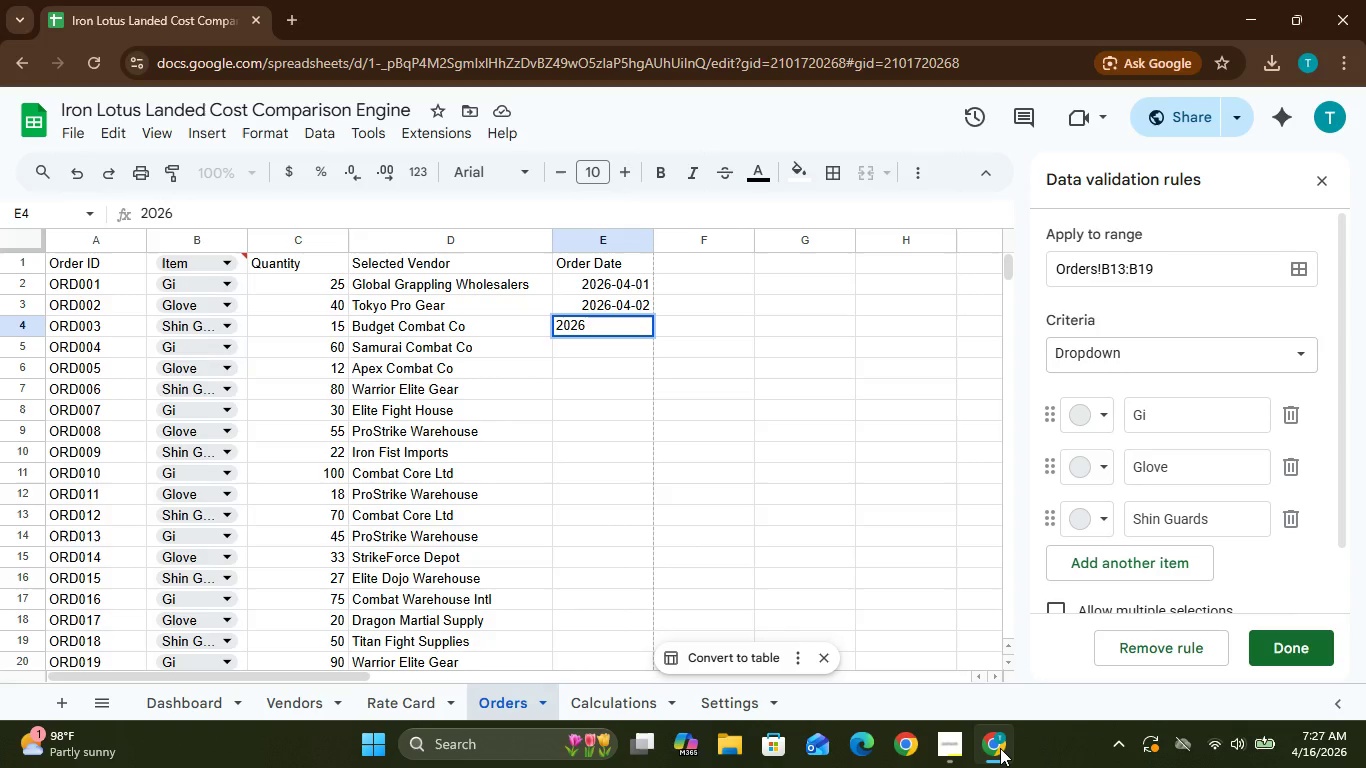 
wait(8.81)
 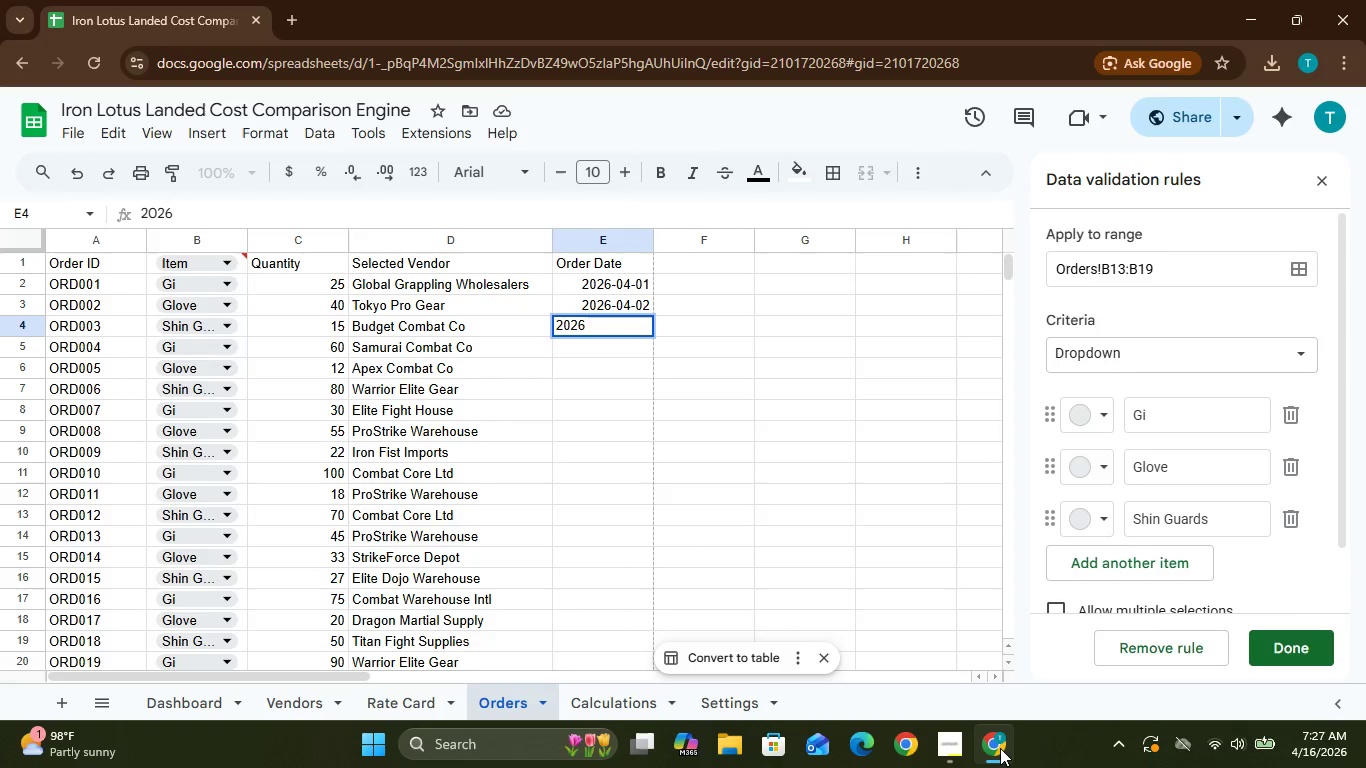 
type(-040)
key(Backspace)
type(-03)
 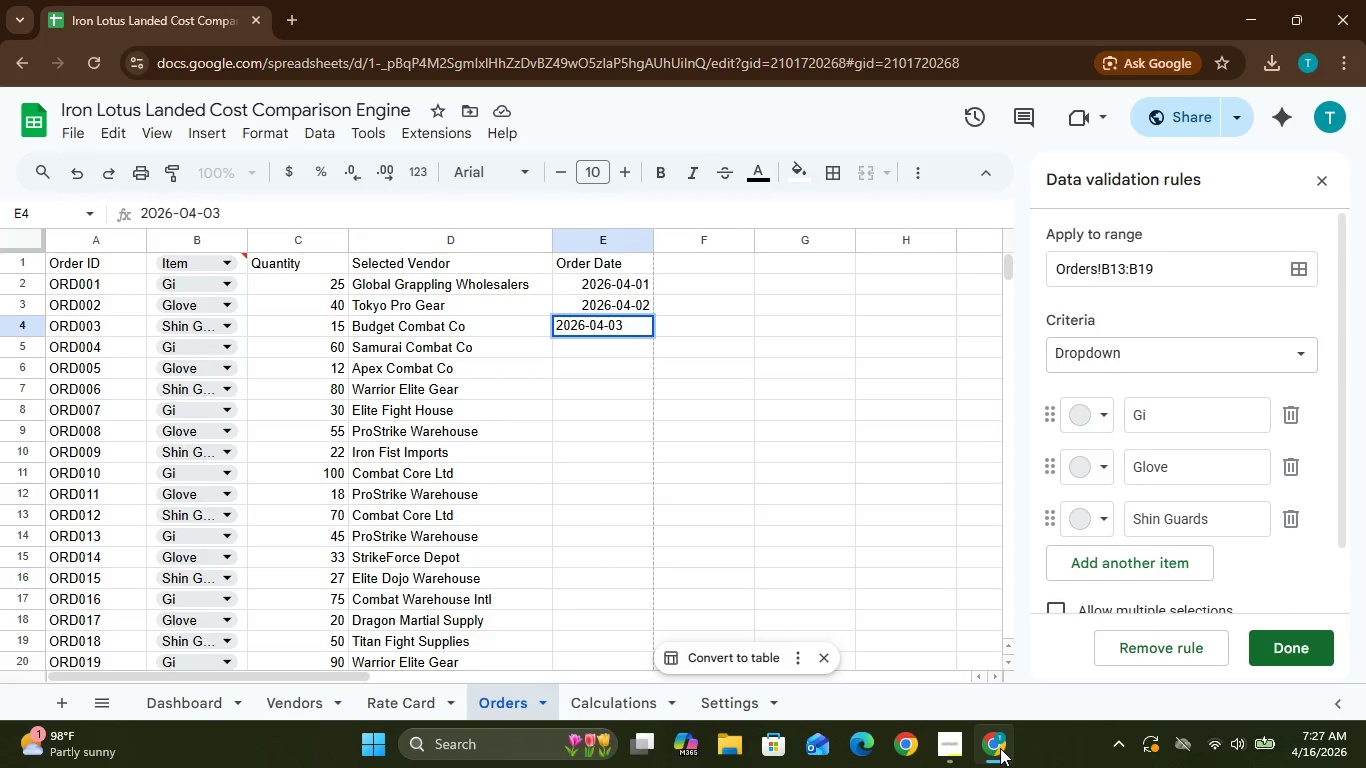 
key(ArrowDown)
 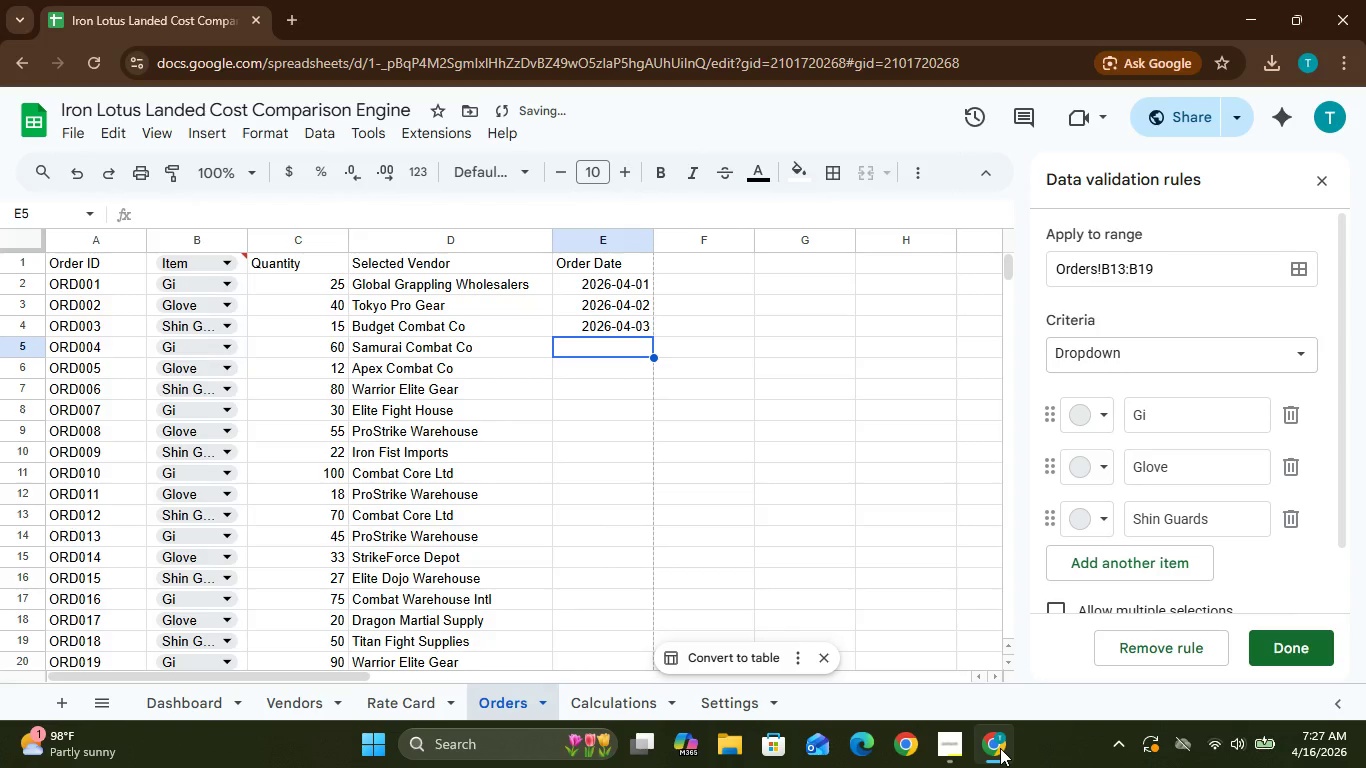 
type(2026-04-04)
 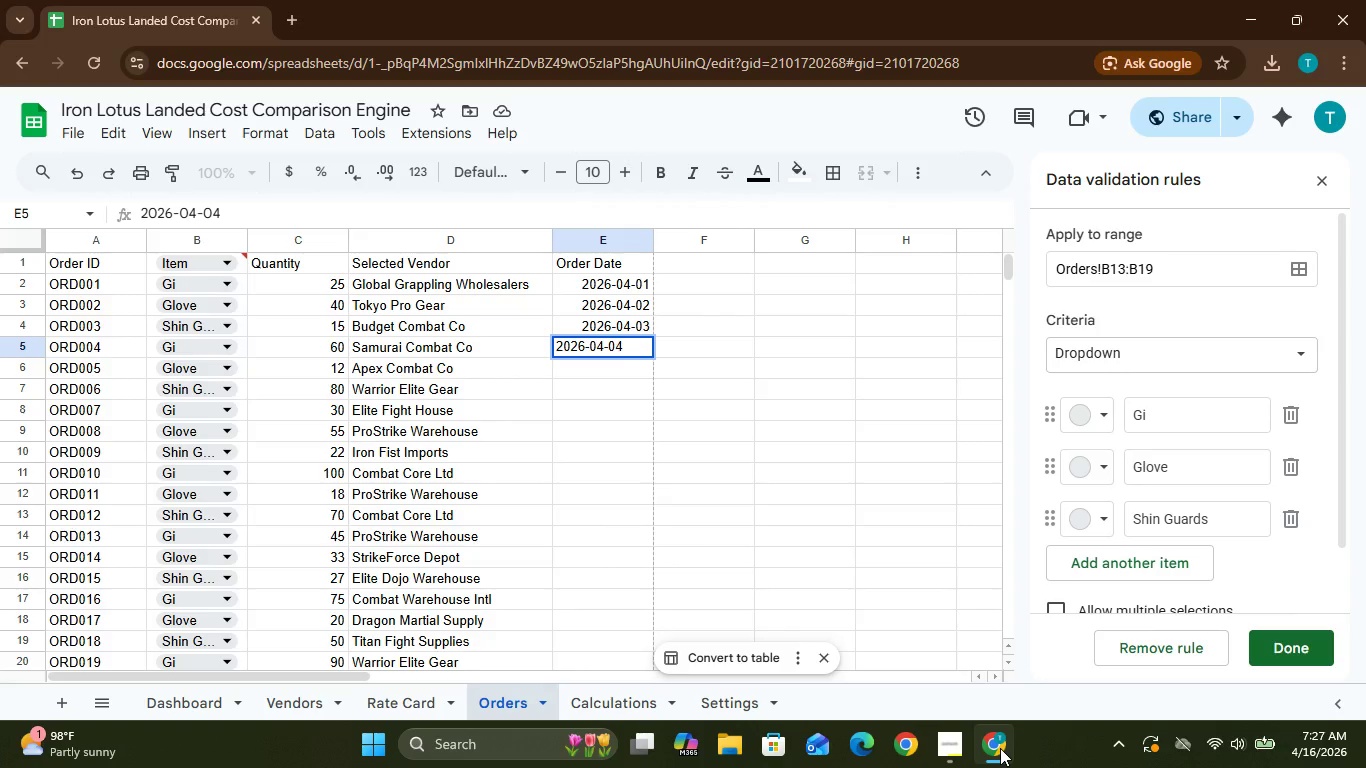 
key(ArrowDown)
 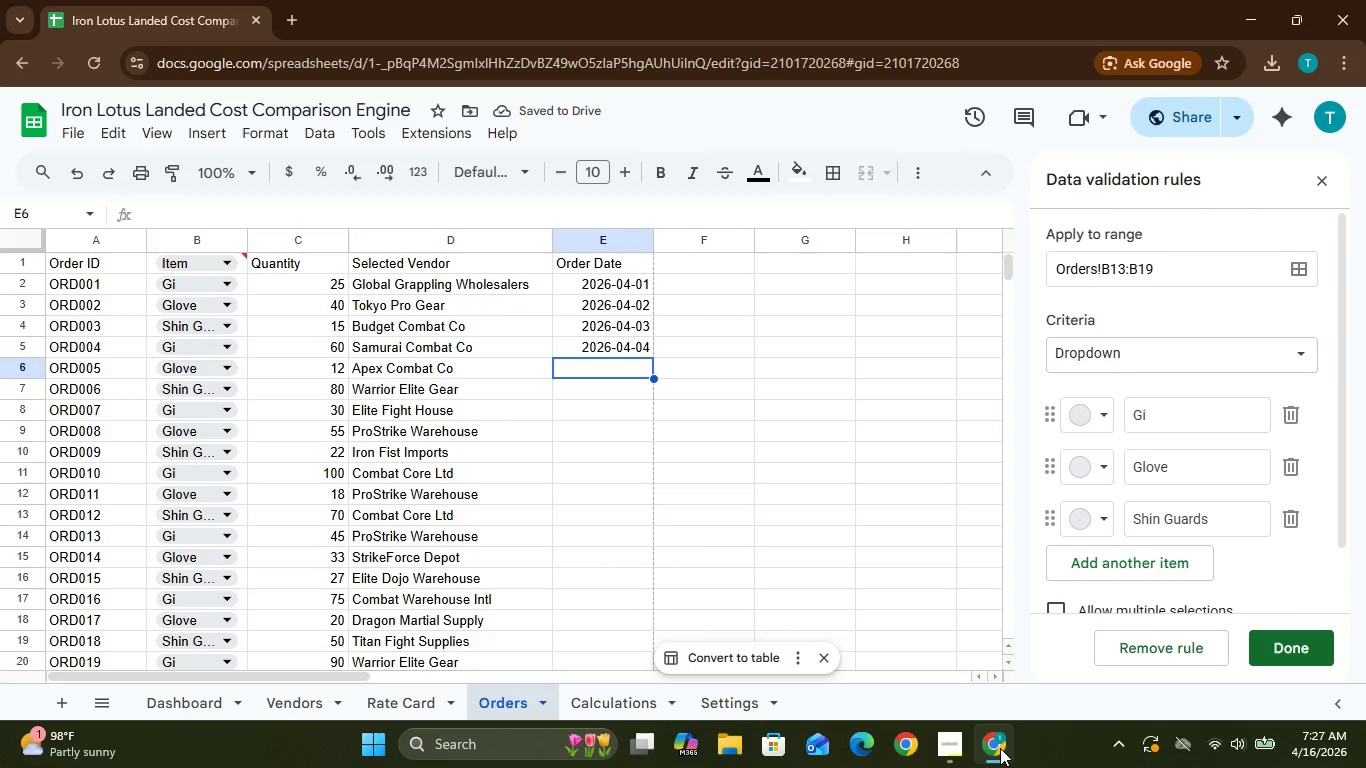 
type(2026-04-05)
 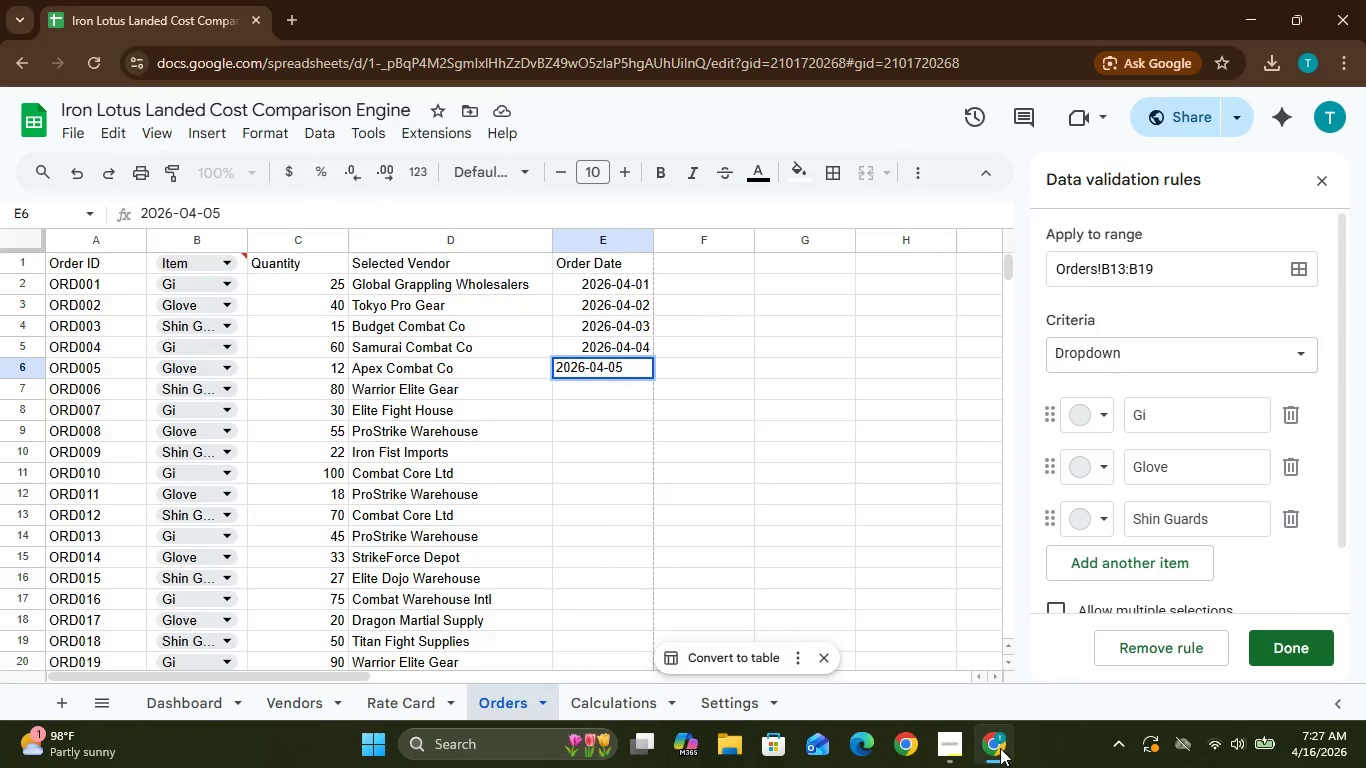 
key(ArrowLeft)
 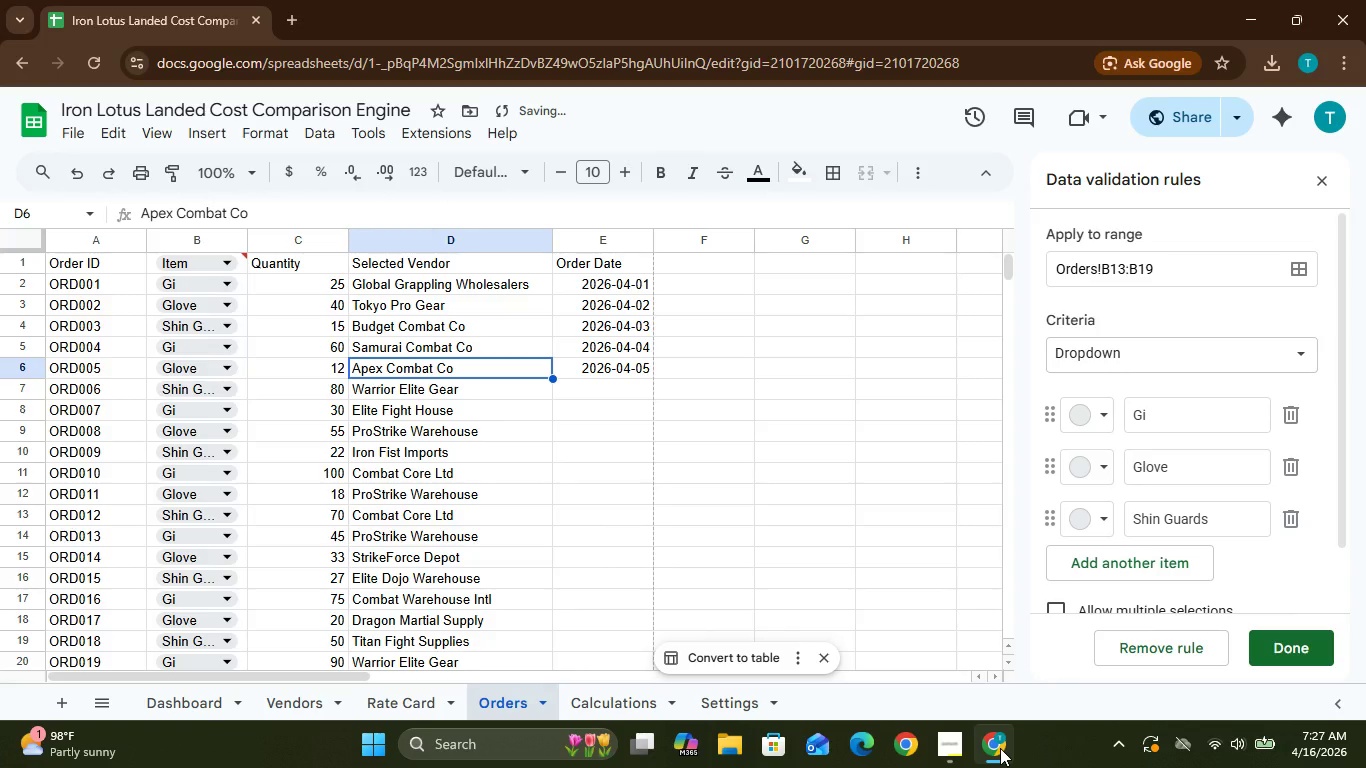 
key(ArrowRight)
 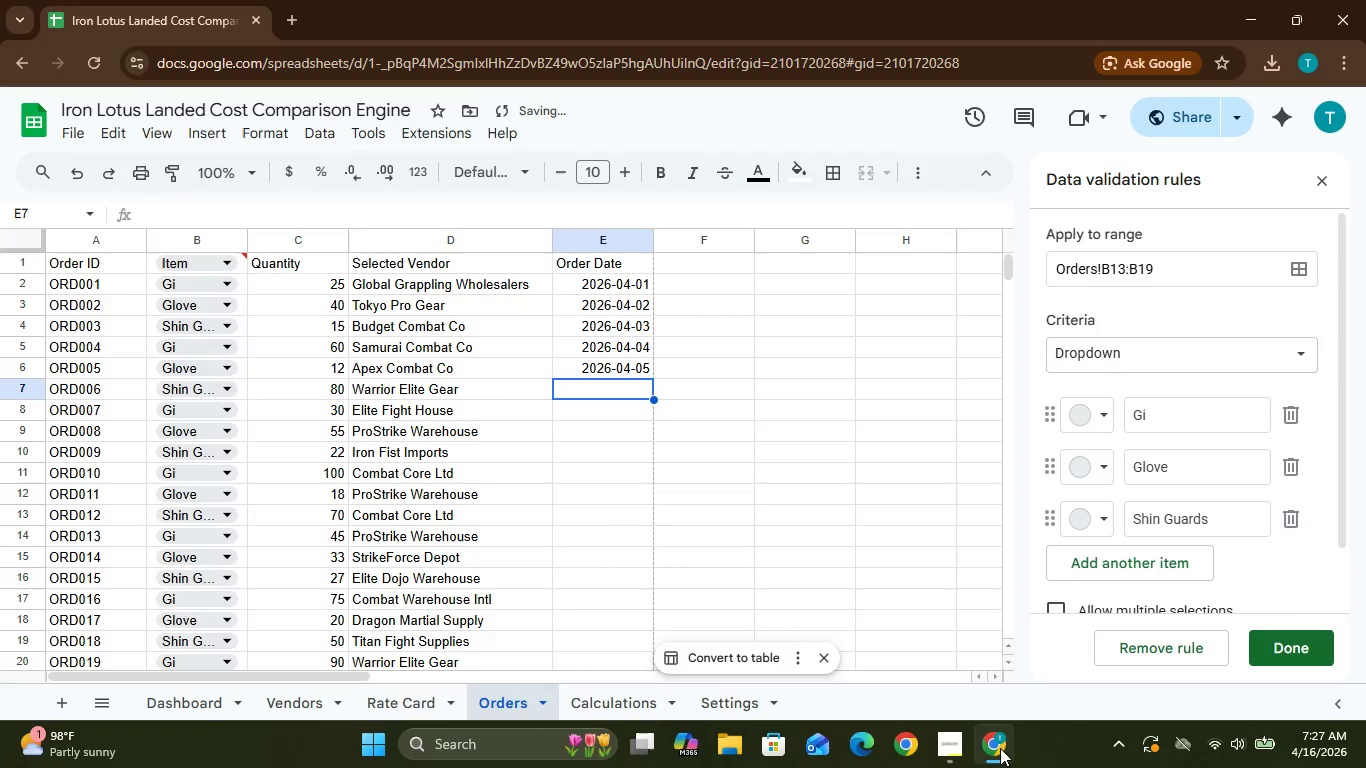 
key(ArrowDown)
 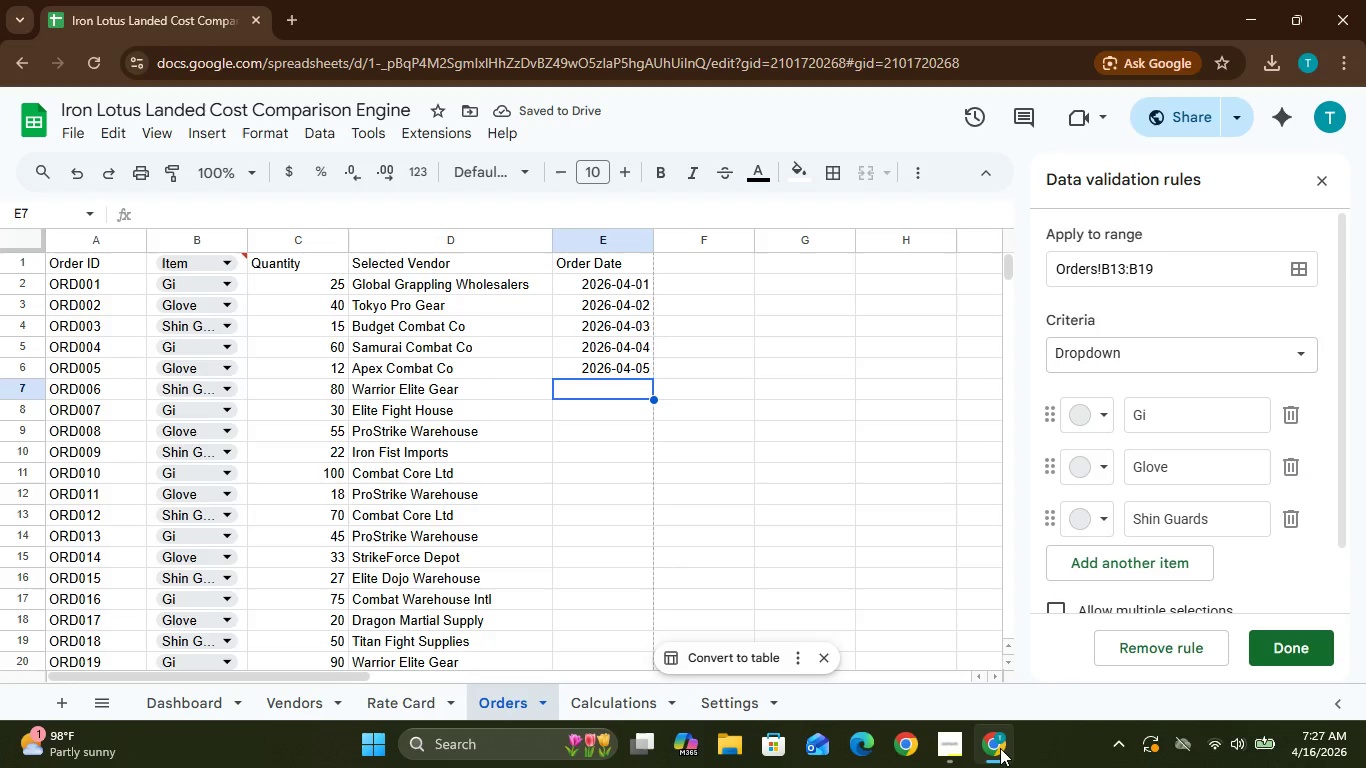 
type(200)
key(Backspace)
type(26-04-06)
 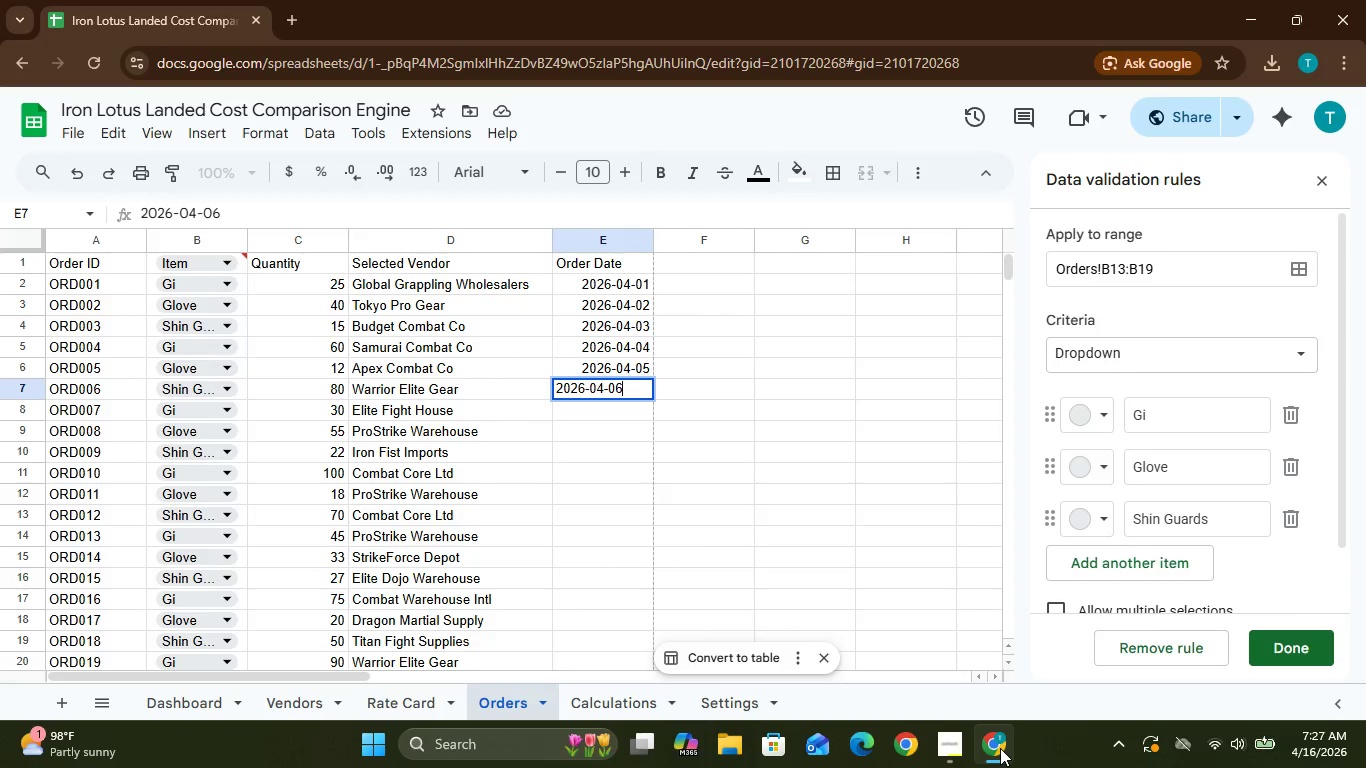 
key(ArrowDown)
 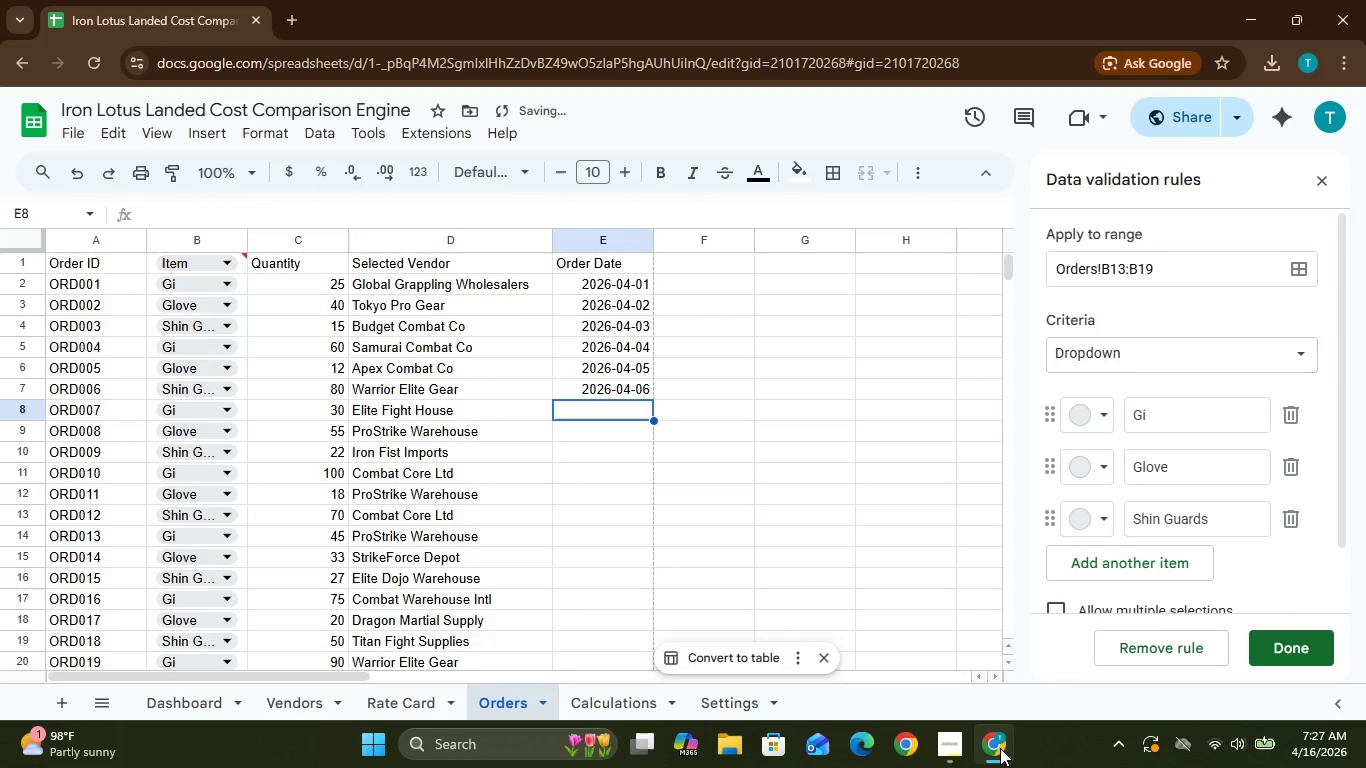 
type(2026-04-07)
 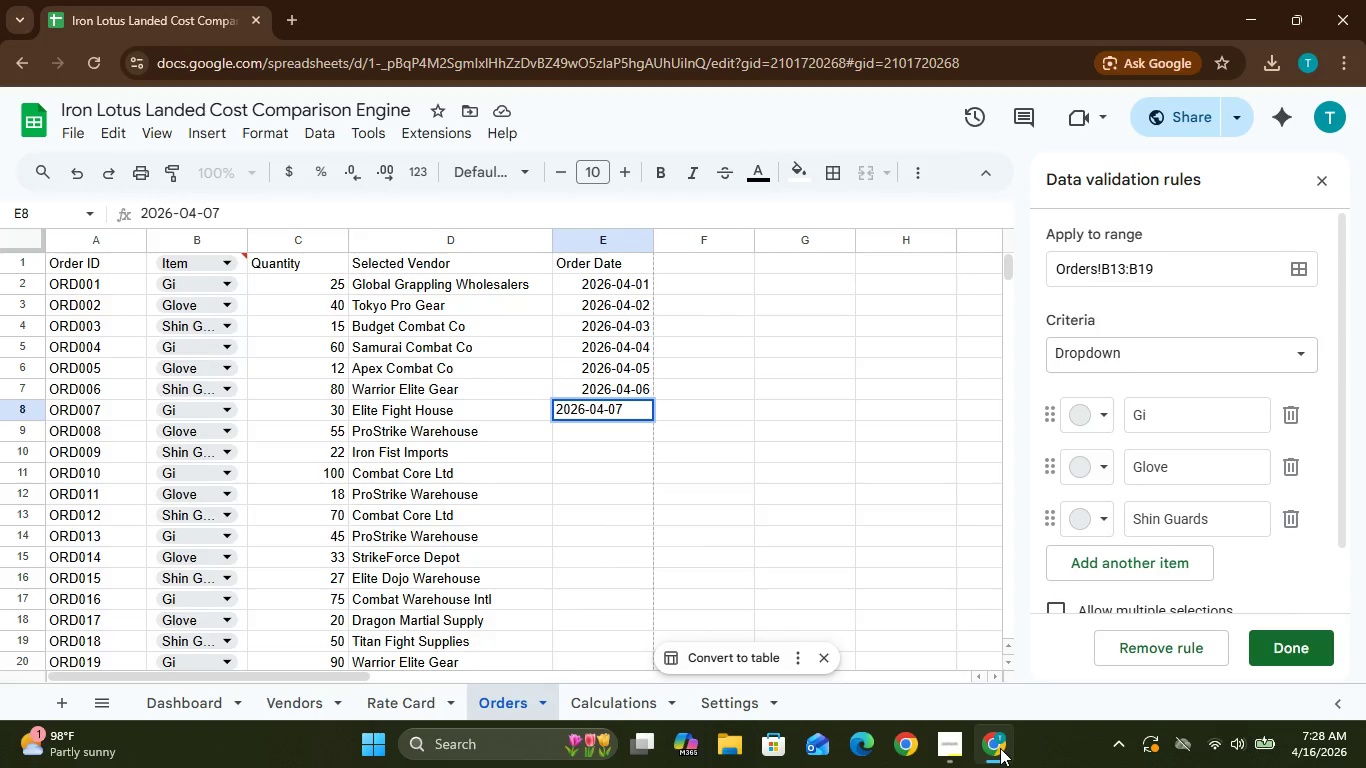 
key(ArrowDown)
 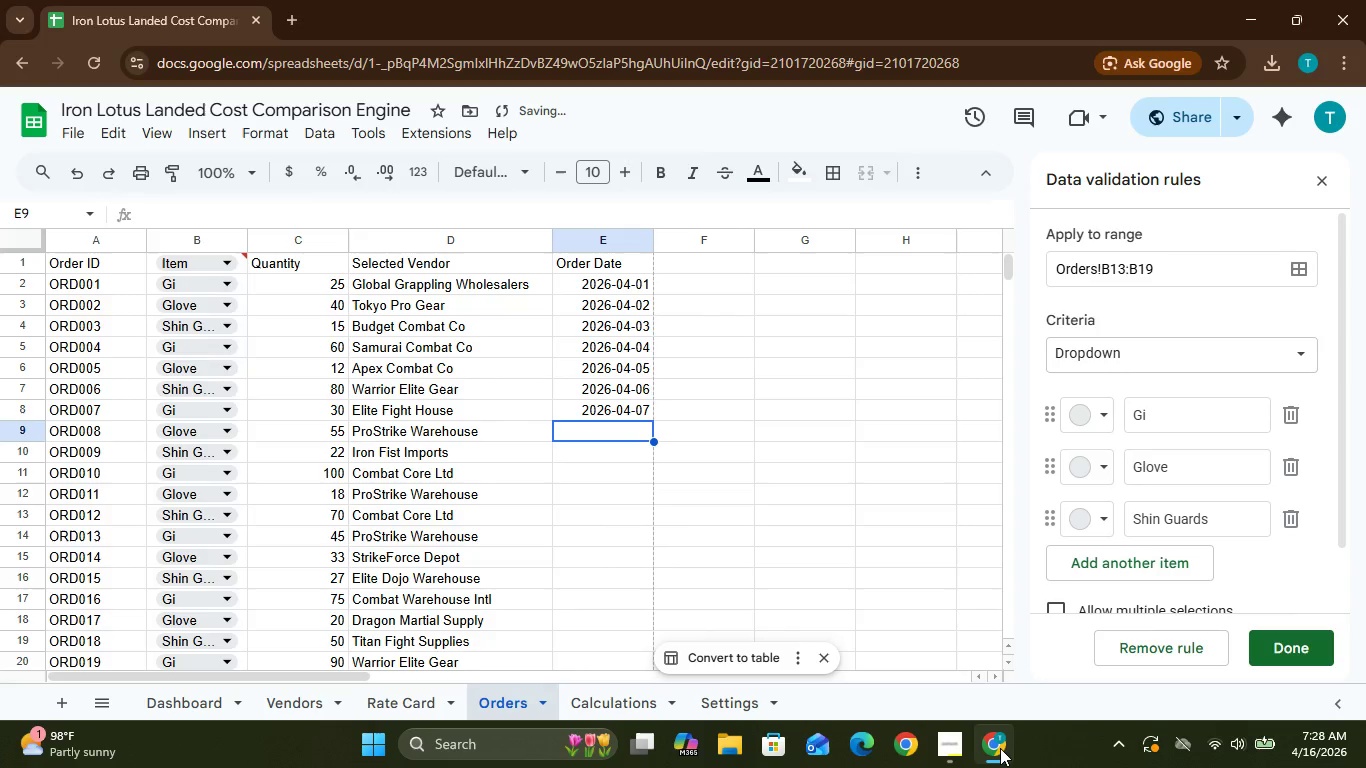 
type(2026-04-08)
 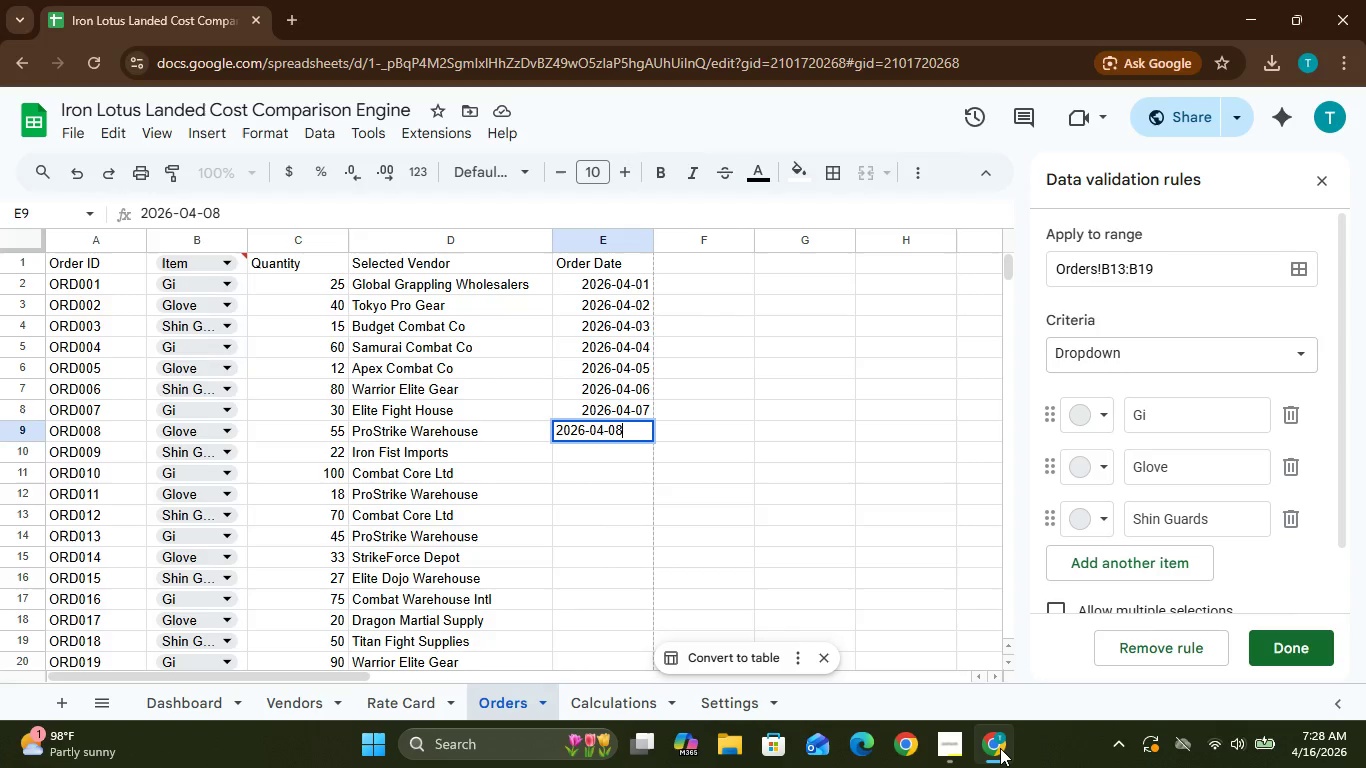 
key(ArrowDown)
 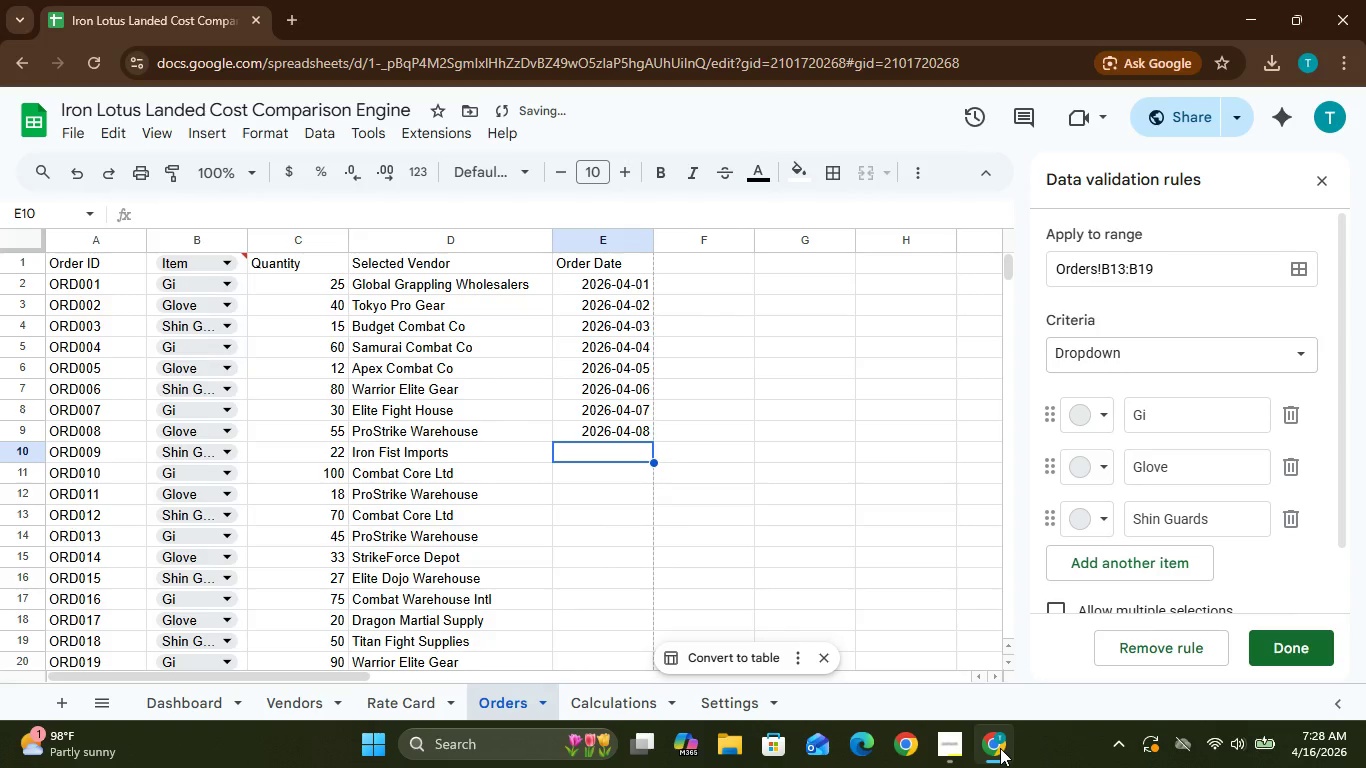 
type(2026-04-09)
 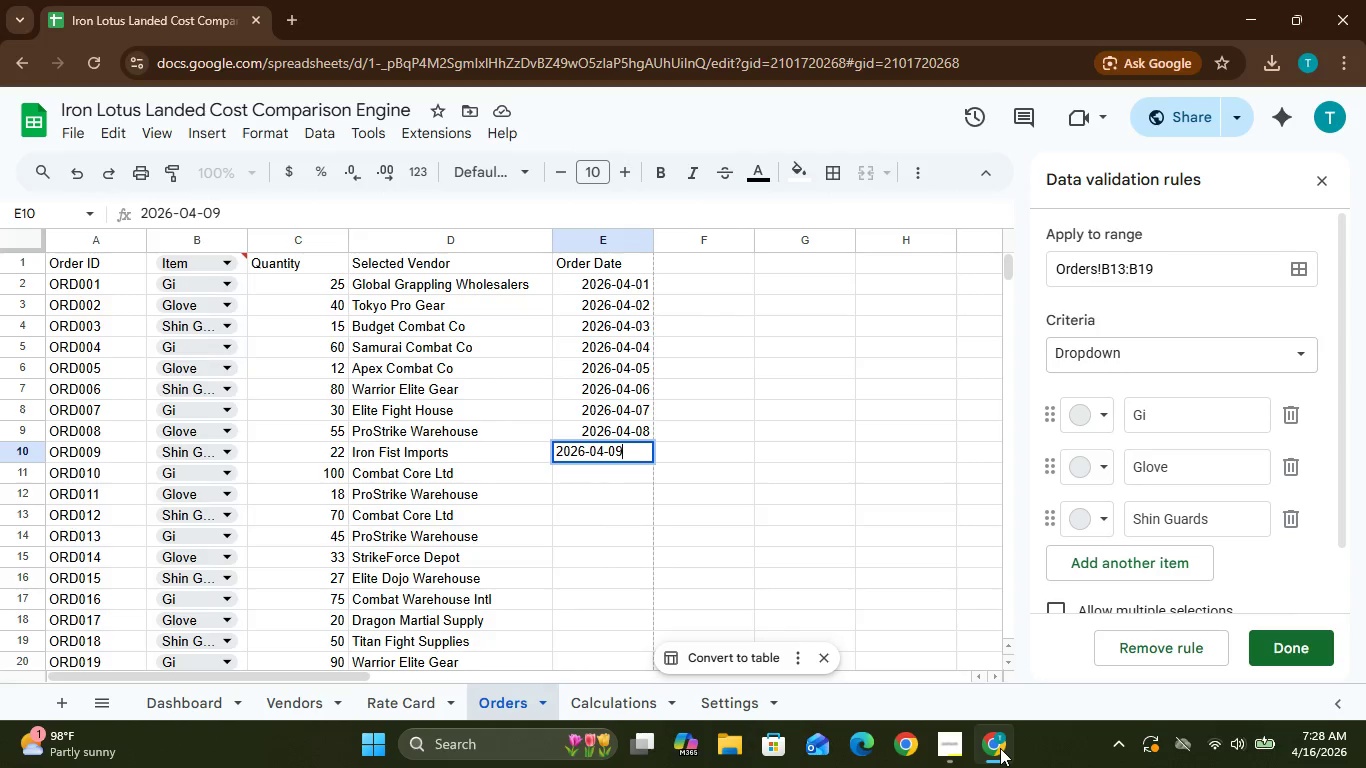 
key(ArrowDown)
 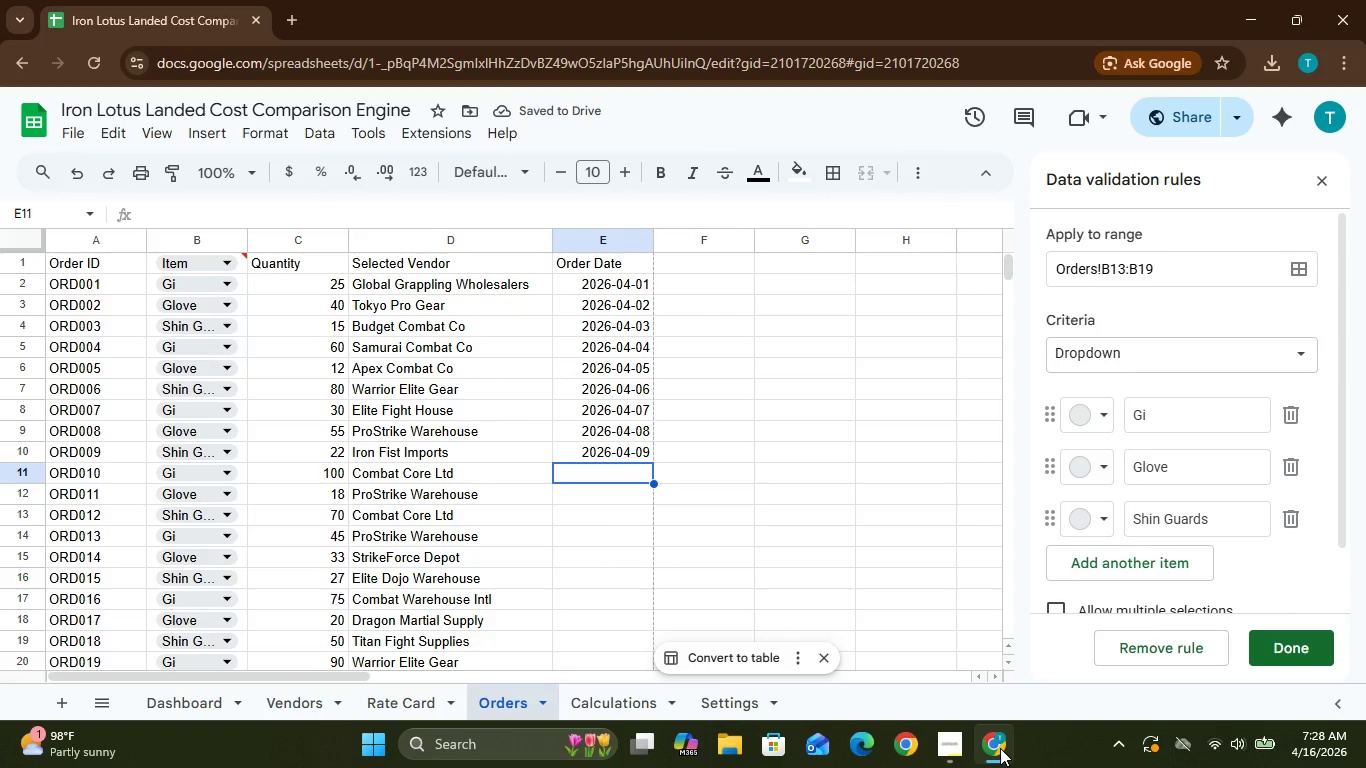 
type(2026-0410)
 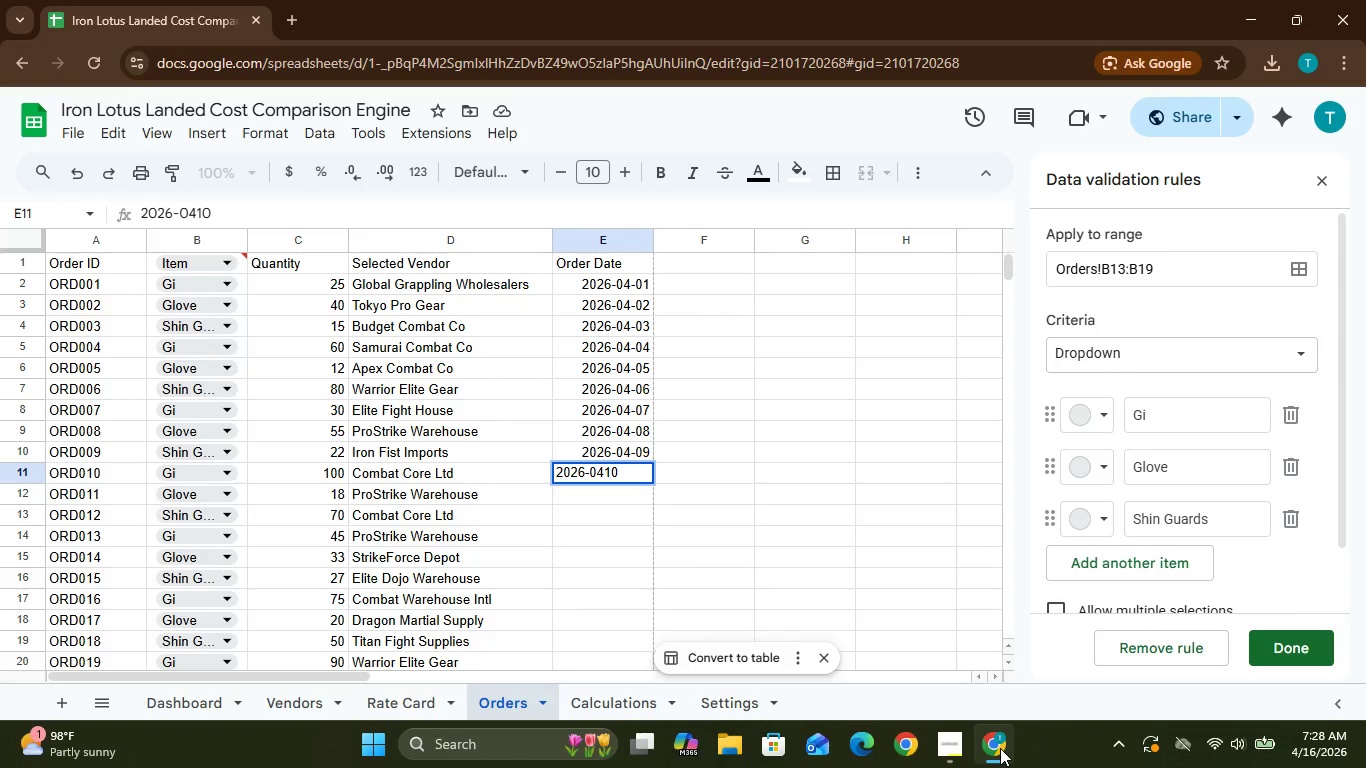 
key(ArrowDown)
 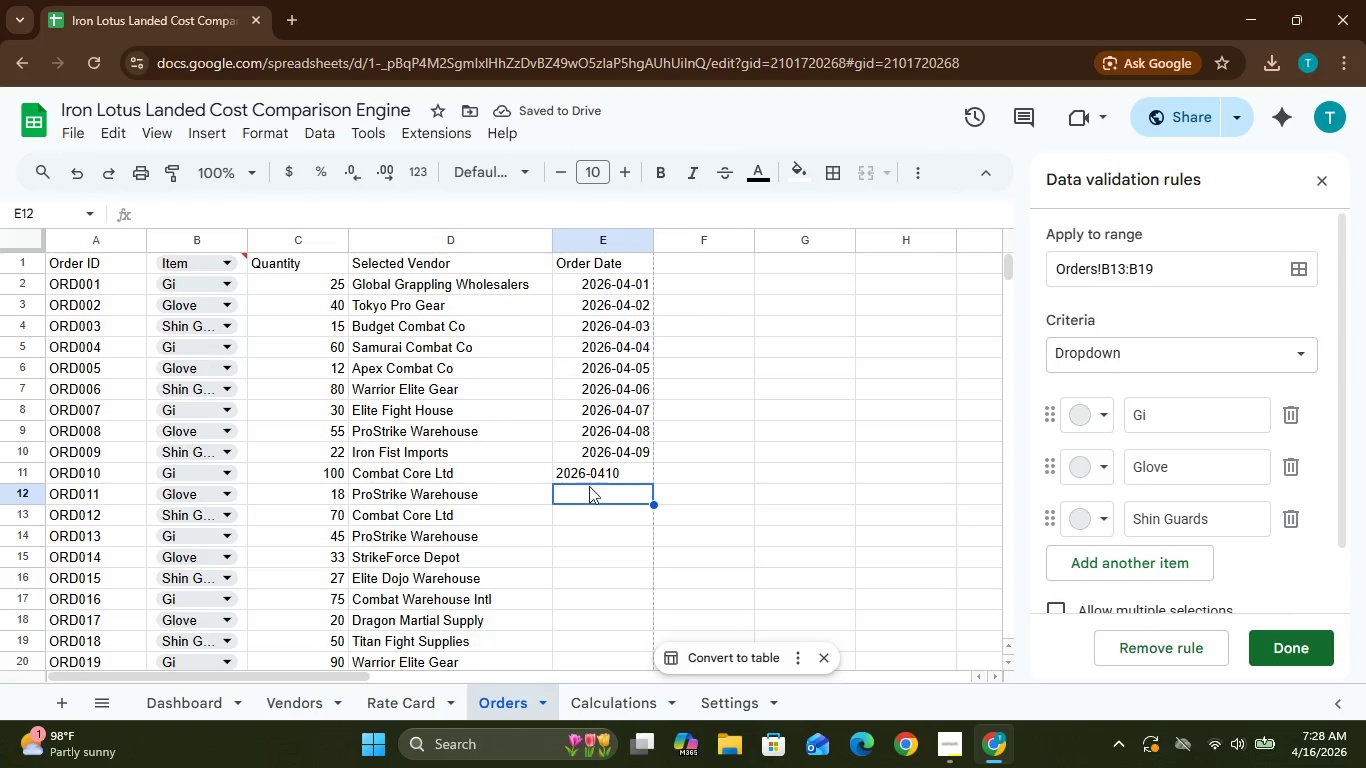 
left_click([586, 470])
 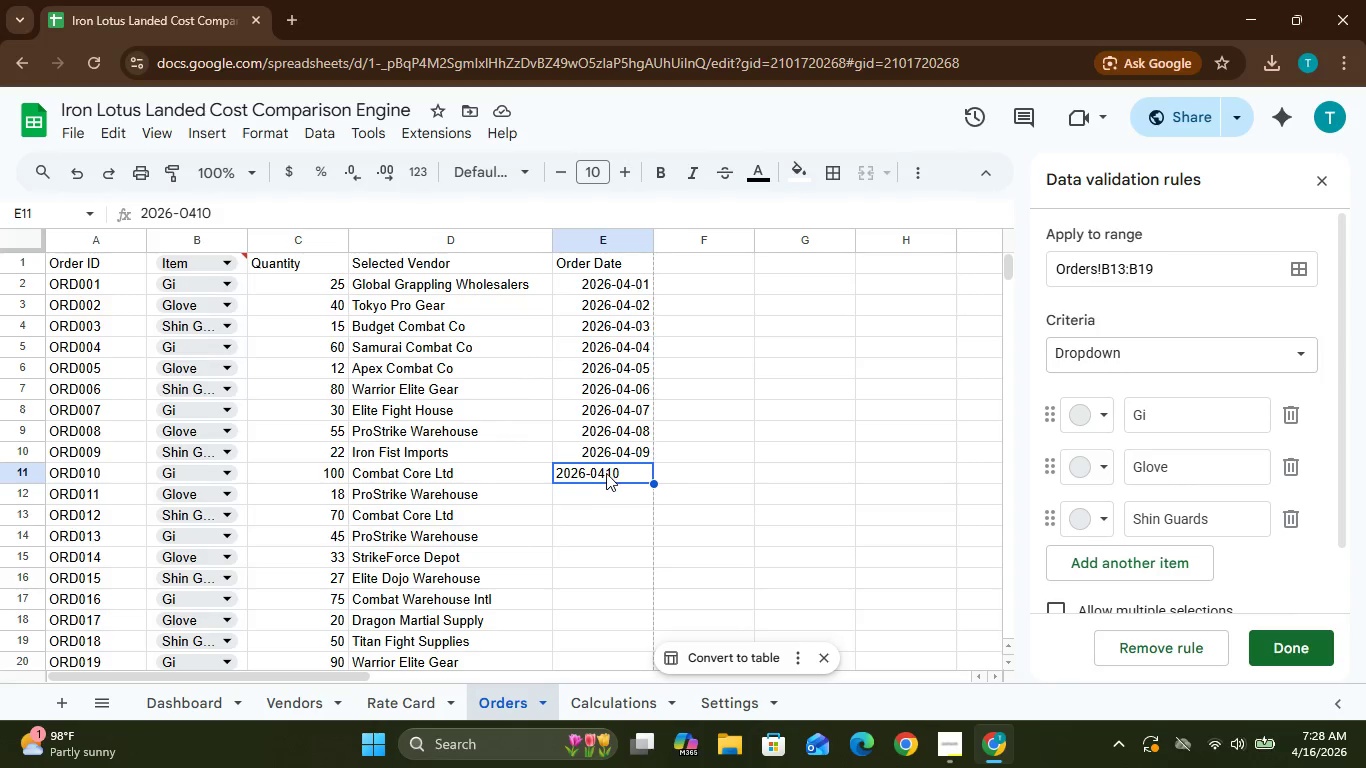 
double_click([605, 473])
 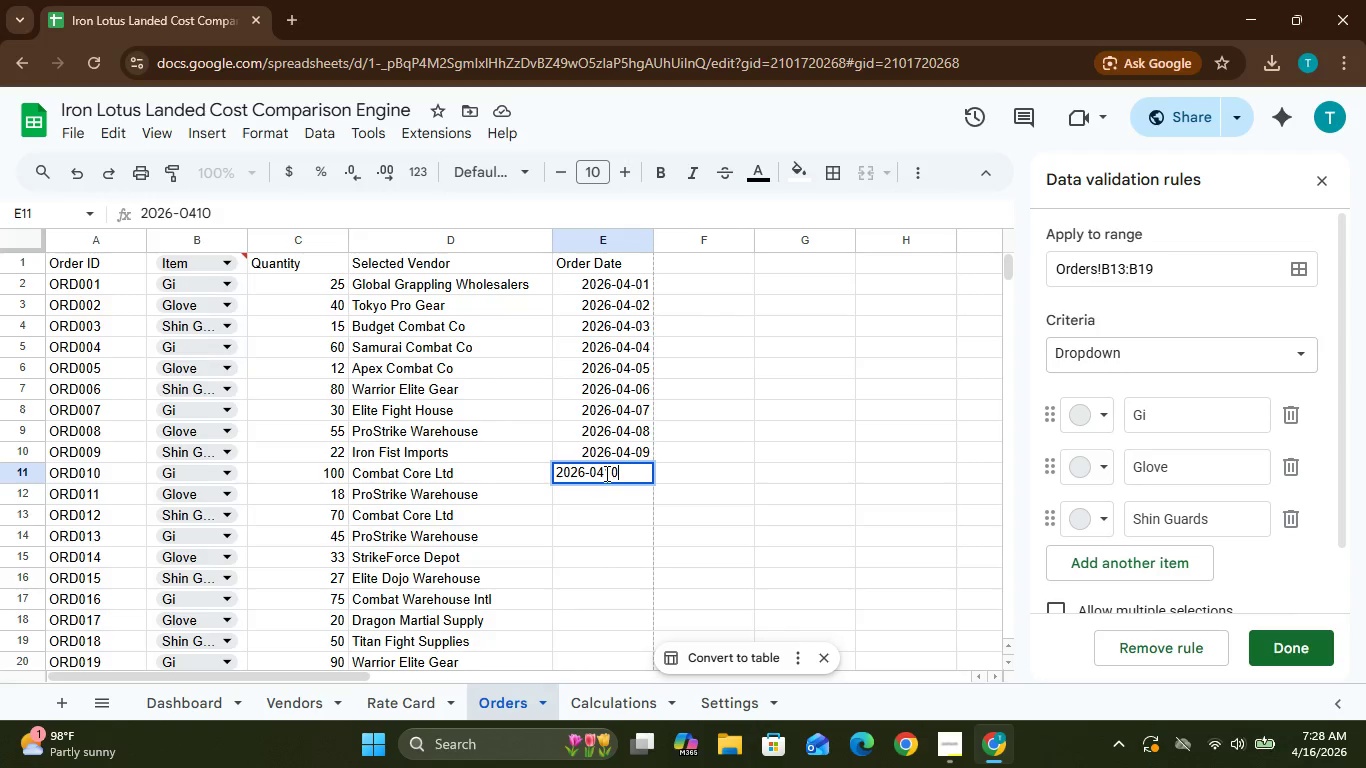 
triple_click([605, 473])
 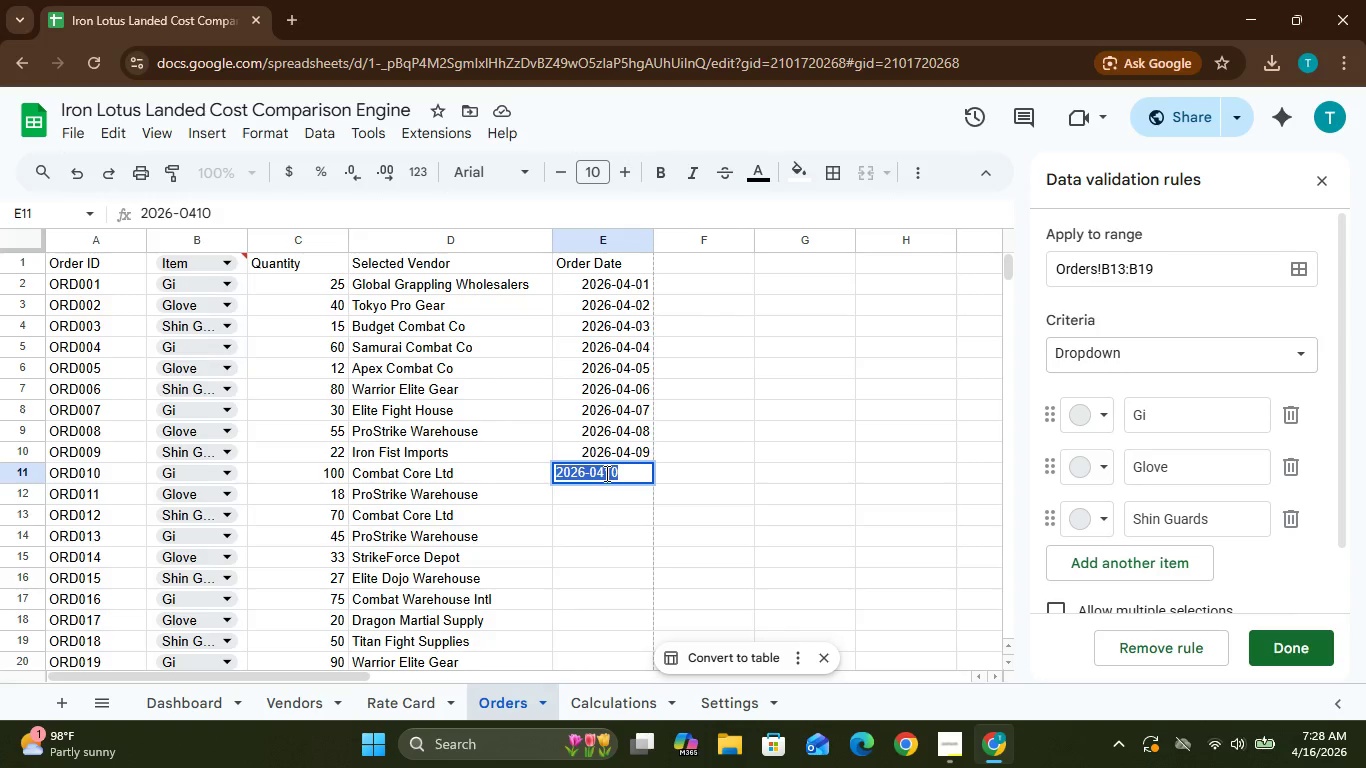 
double_click([605, 473])
 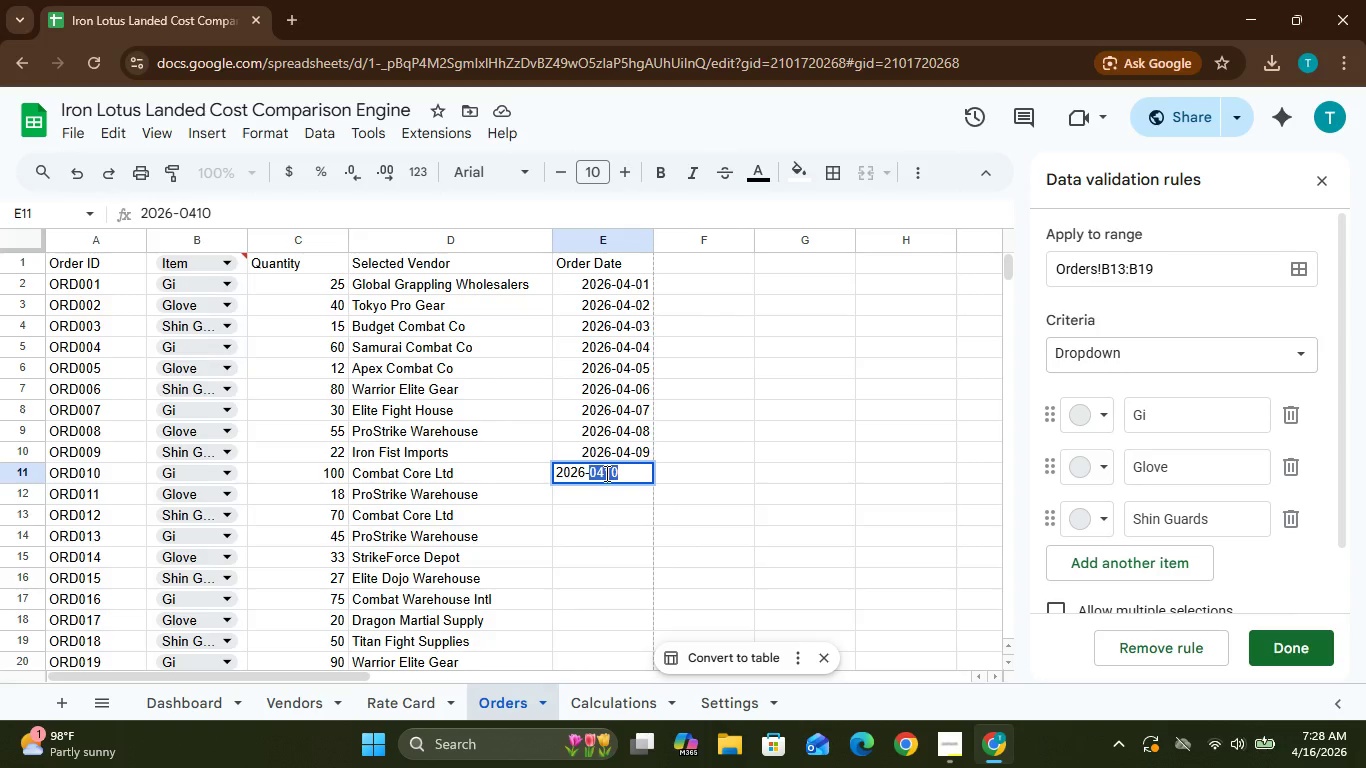 
double_click([605, 473])
 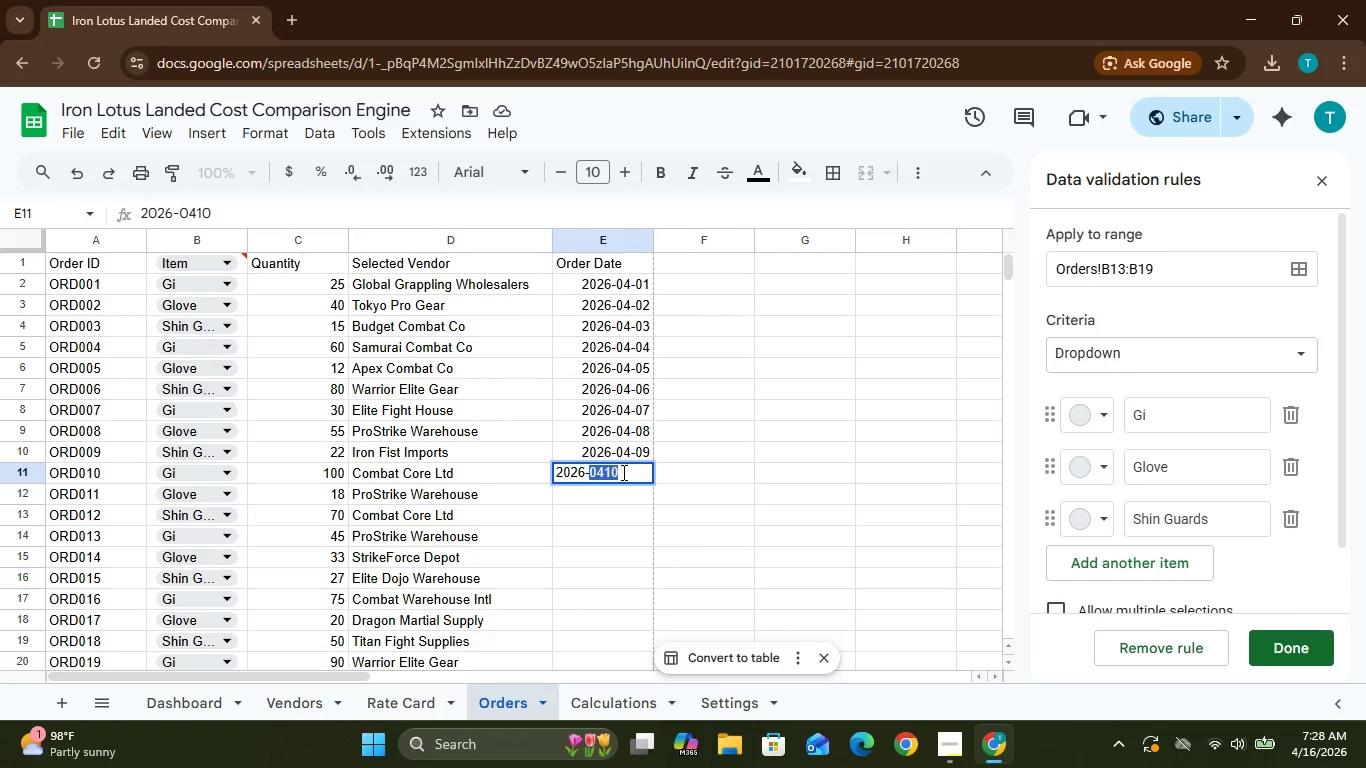 
left_click([628, 475])
 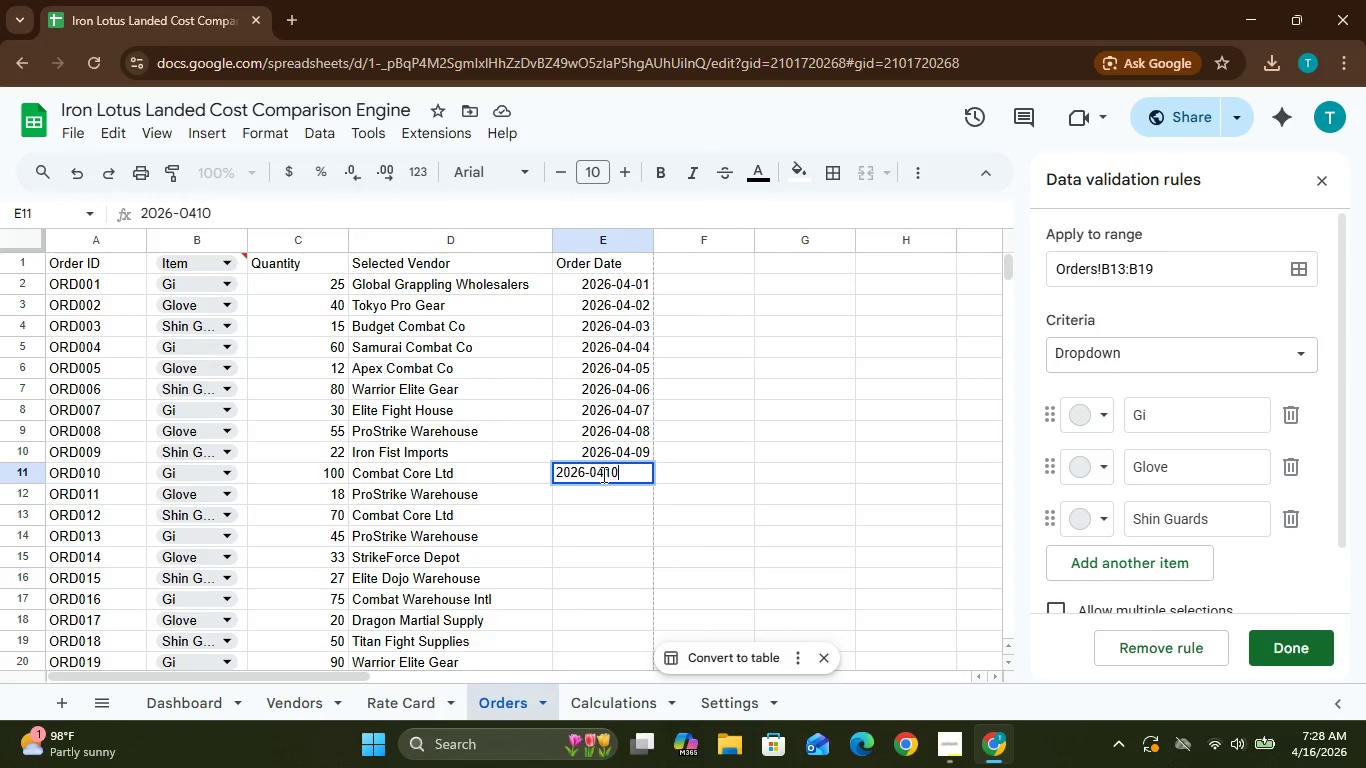 
left_click([599, 473])
 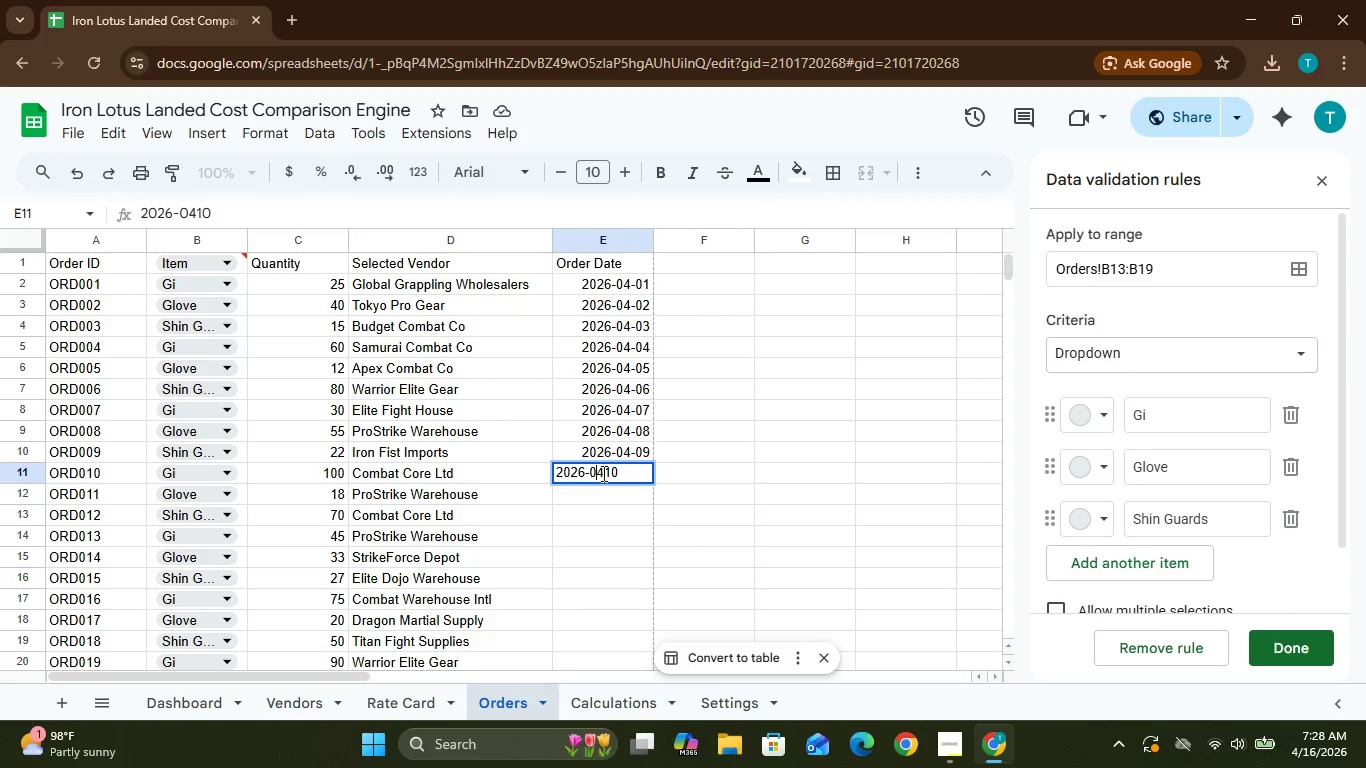 
left_click([602, 473])
 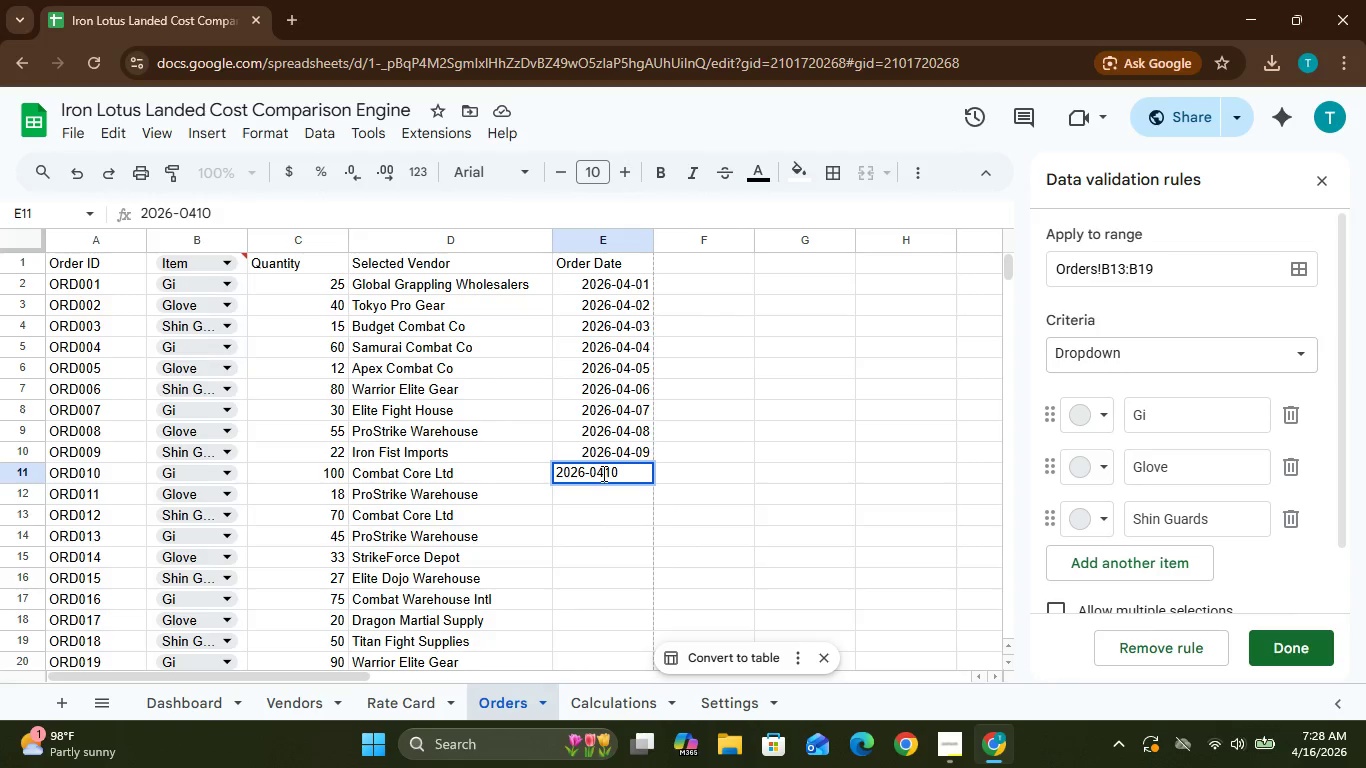 
key(Minus)
 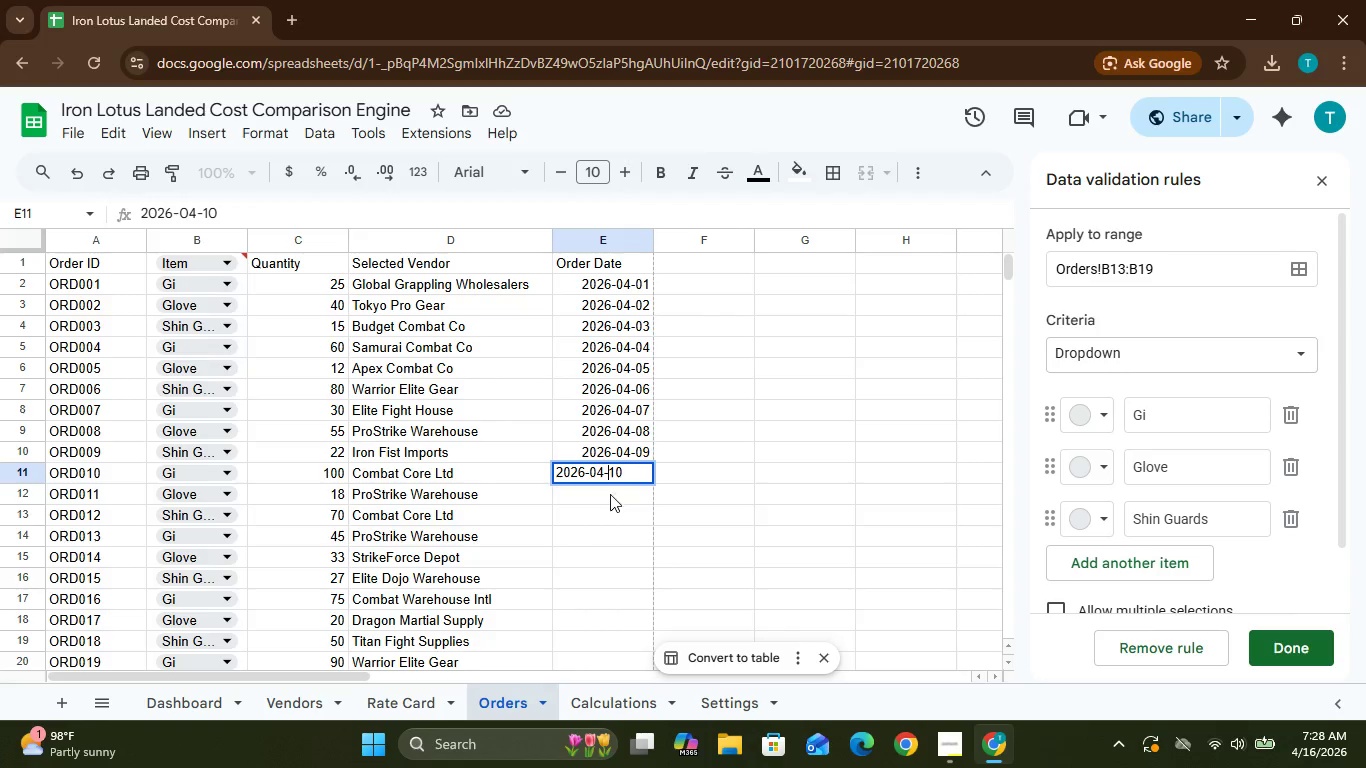 
left_click([610, 495])
 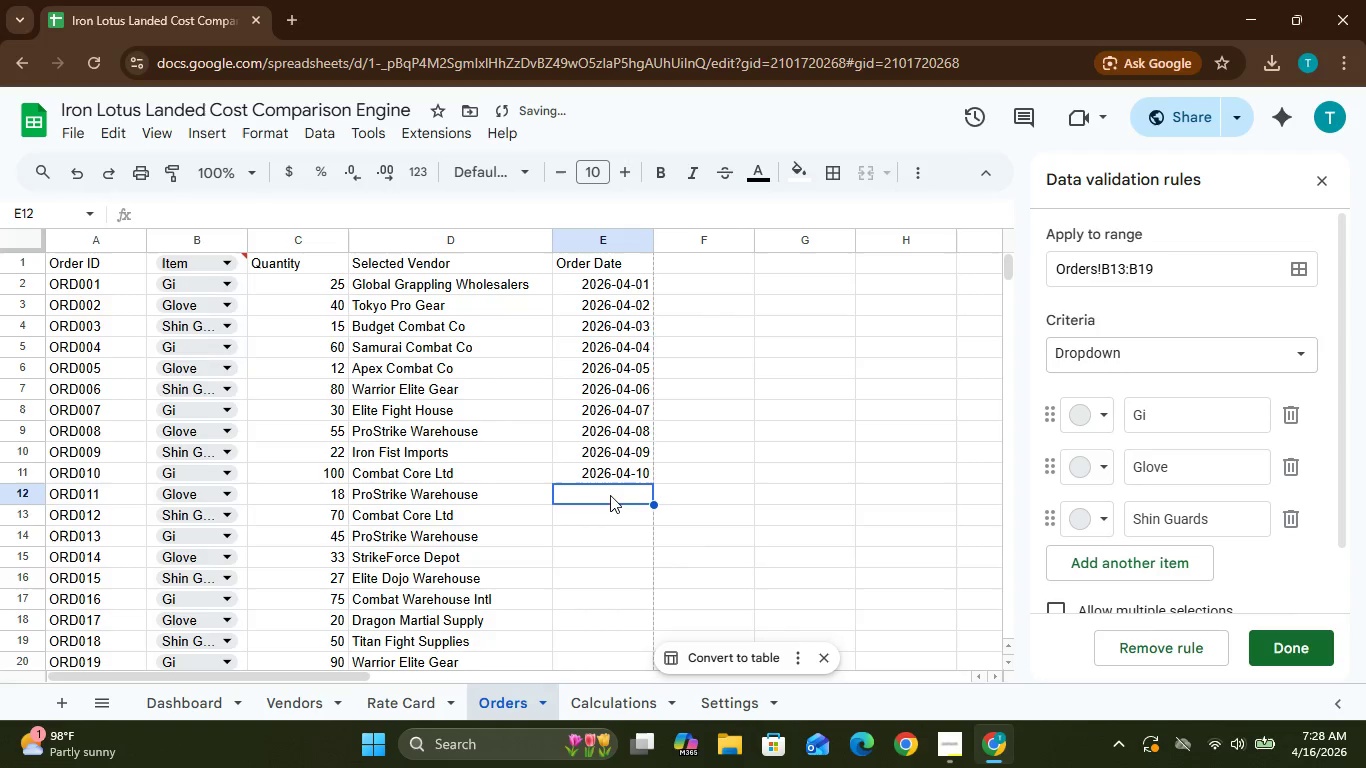 
left_click([610, 495])
 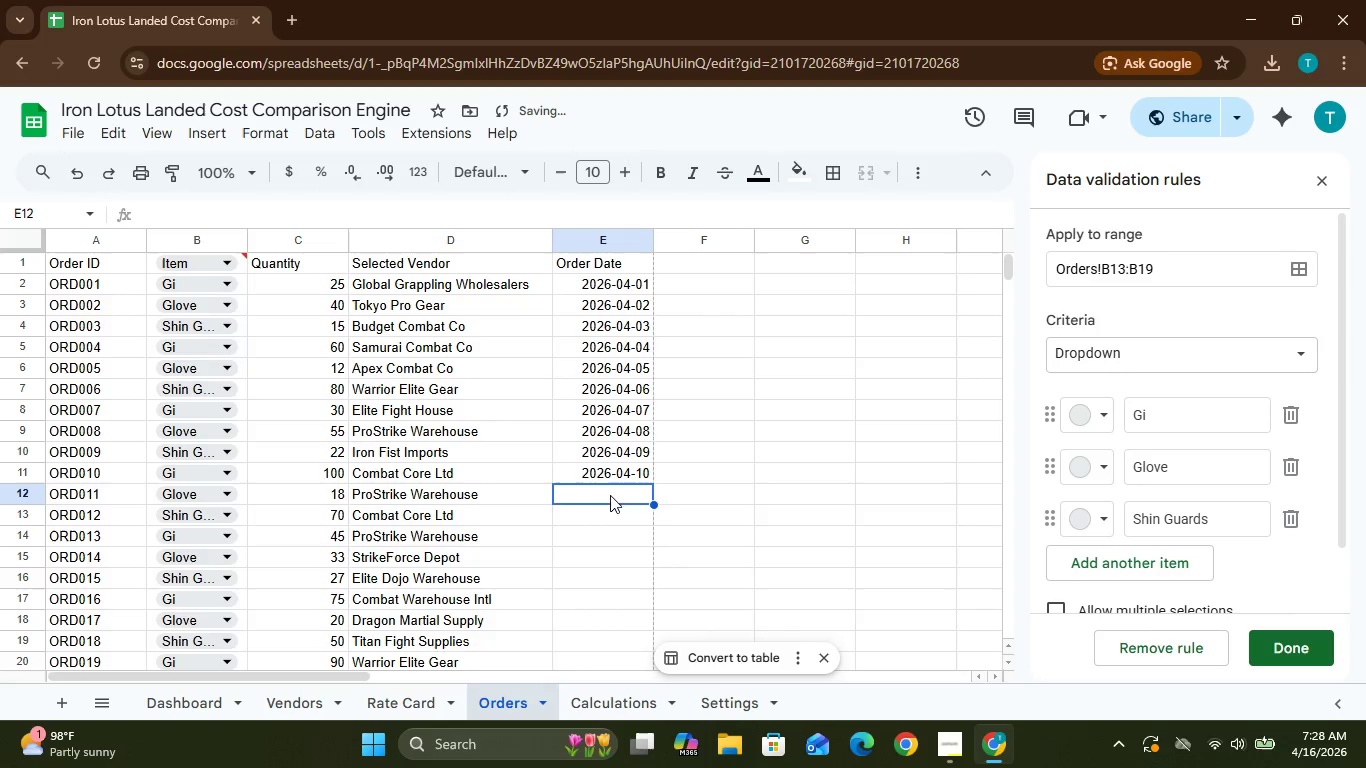 
type(2026-04011)
key(Backspace)
key(Backspace)
key(Backspace)
type(-11)
 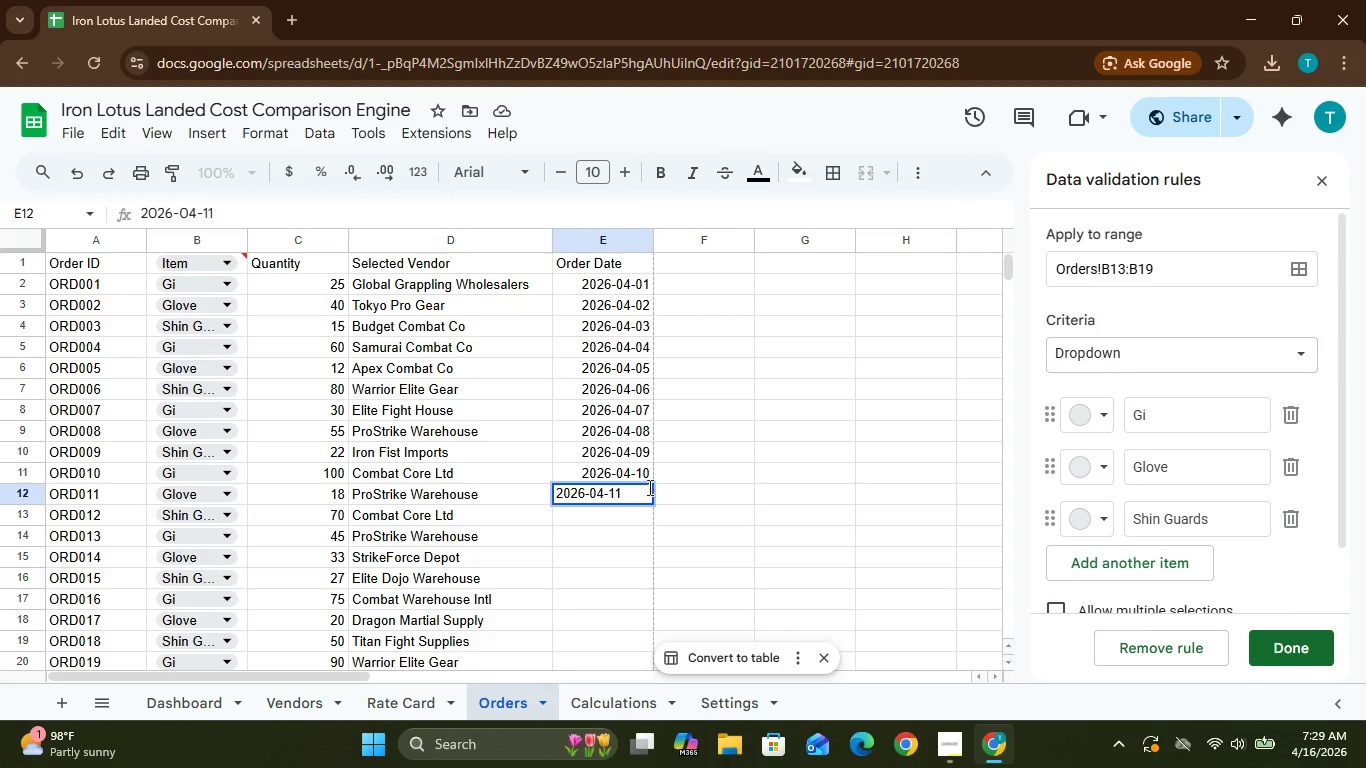 
left_click([628, 513])
 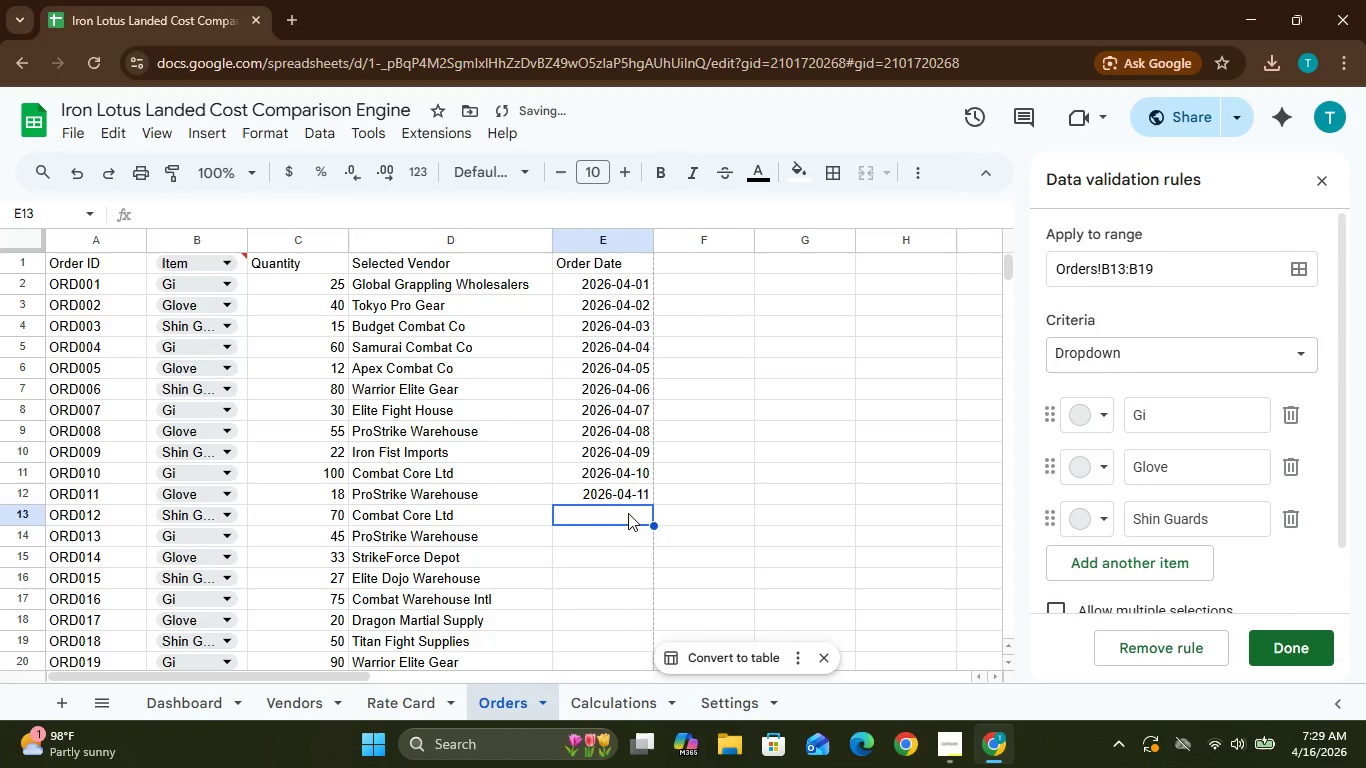 
type(2026-)
 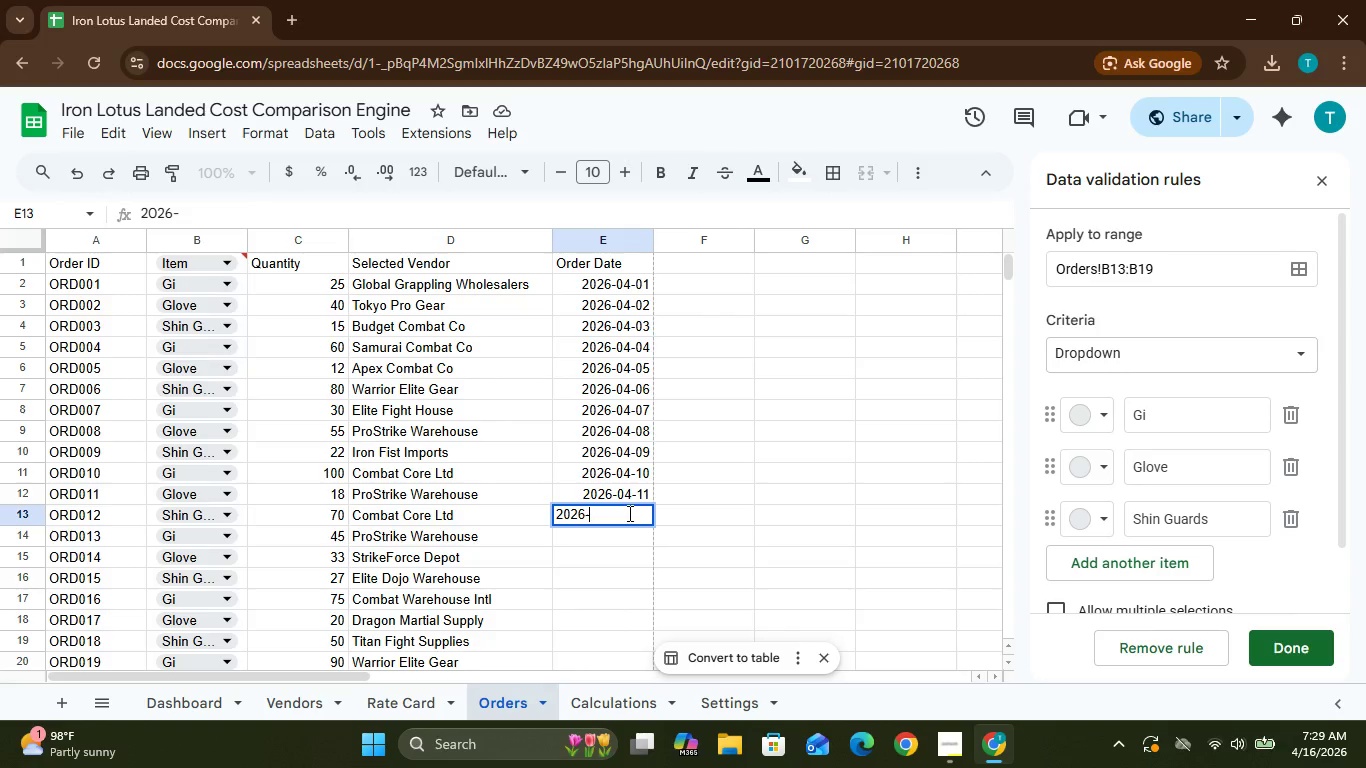 
wait(8.52)
 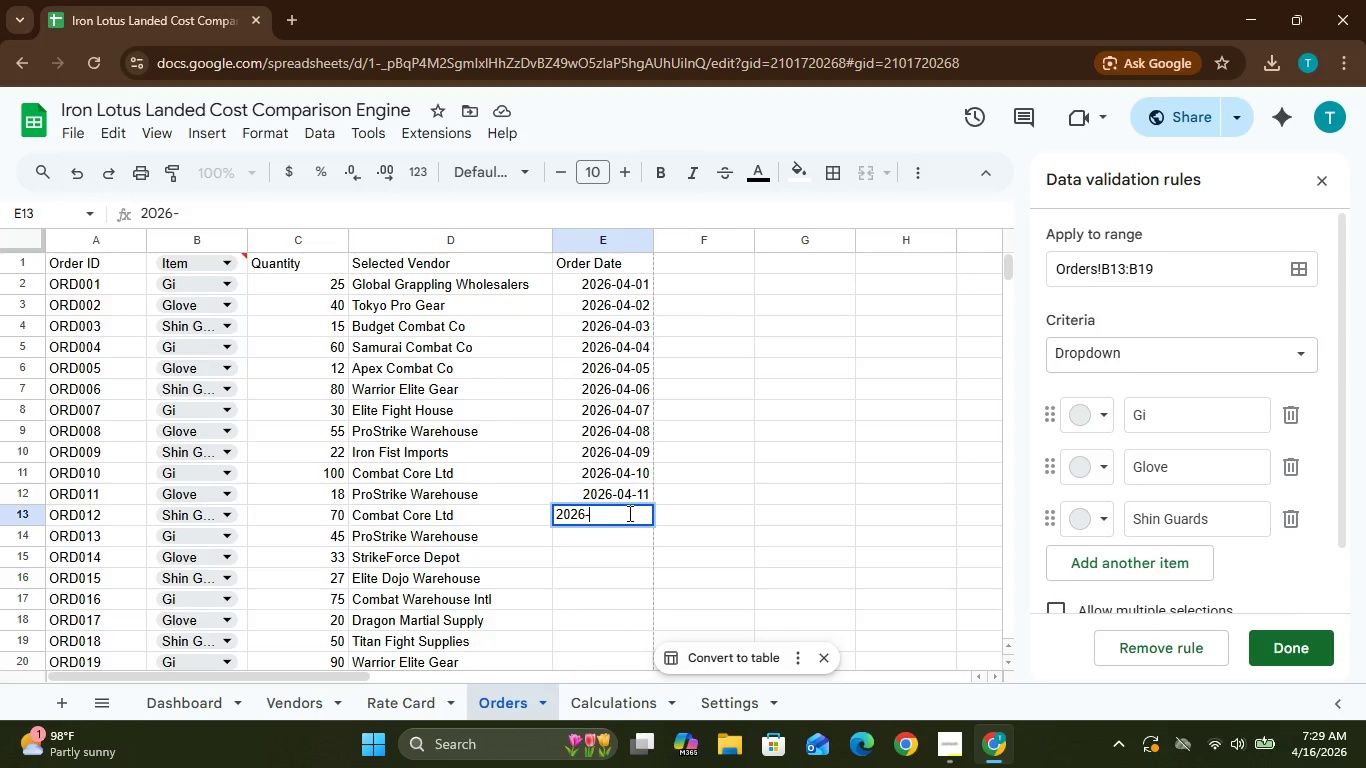 
type(04-12)
 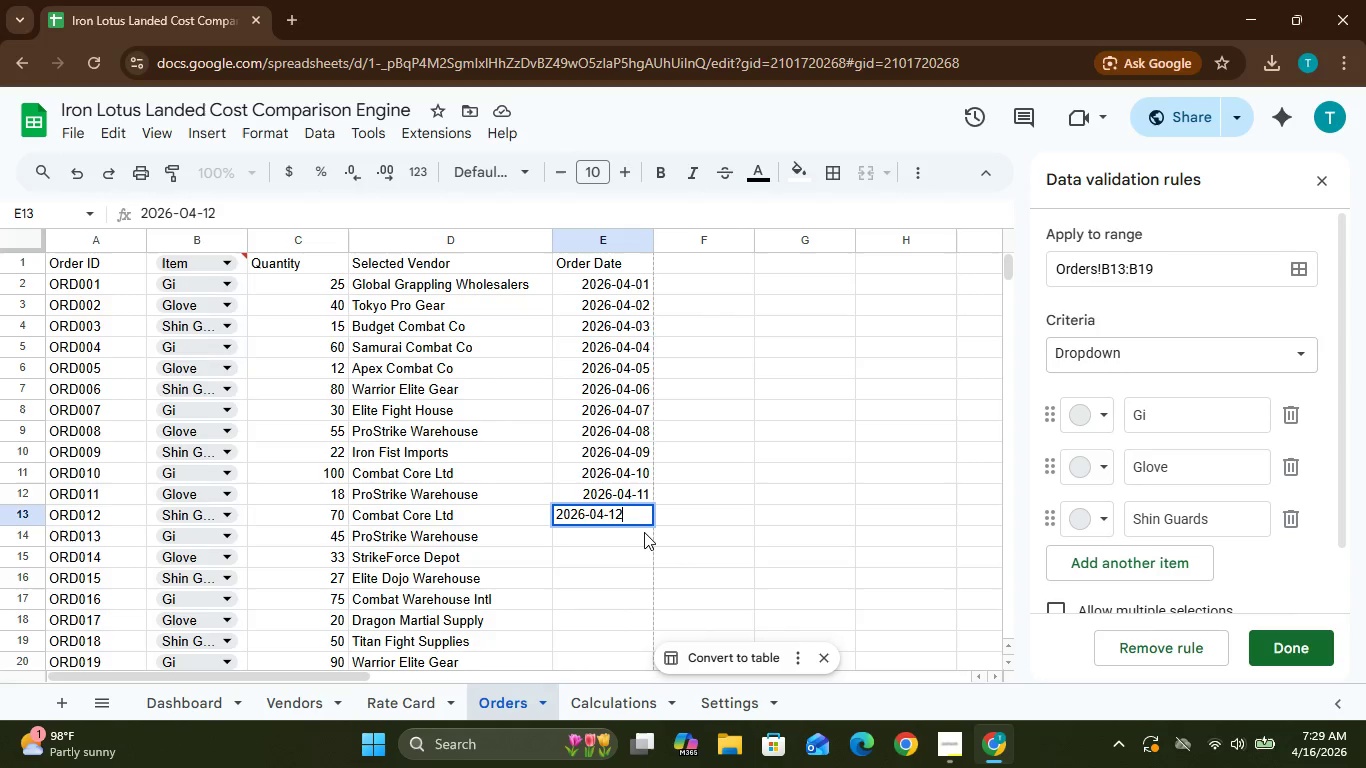 
left_click([644, 536])
 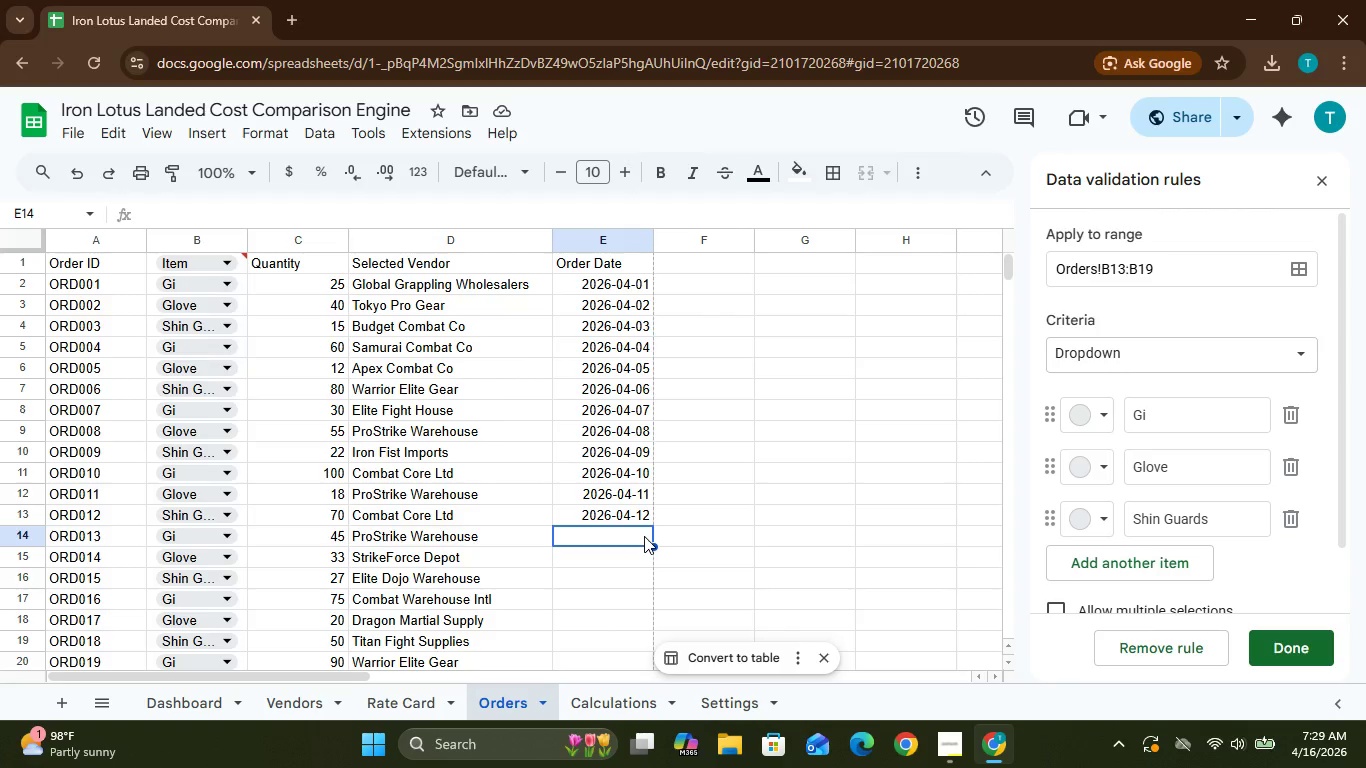 
wait(15.34)
 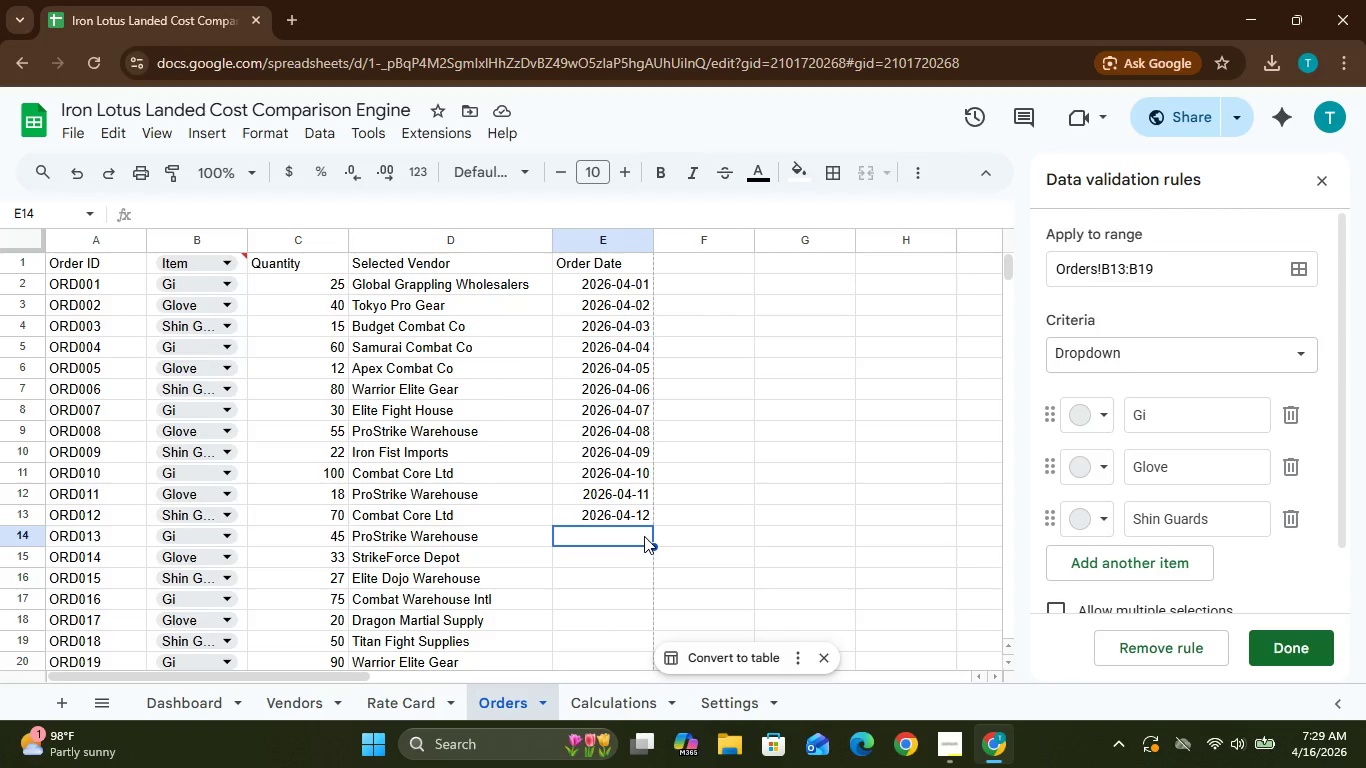 
type(2026-04-13)
 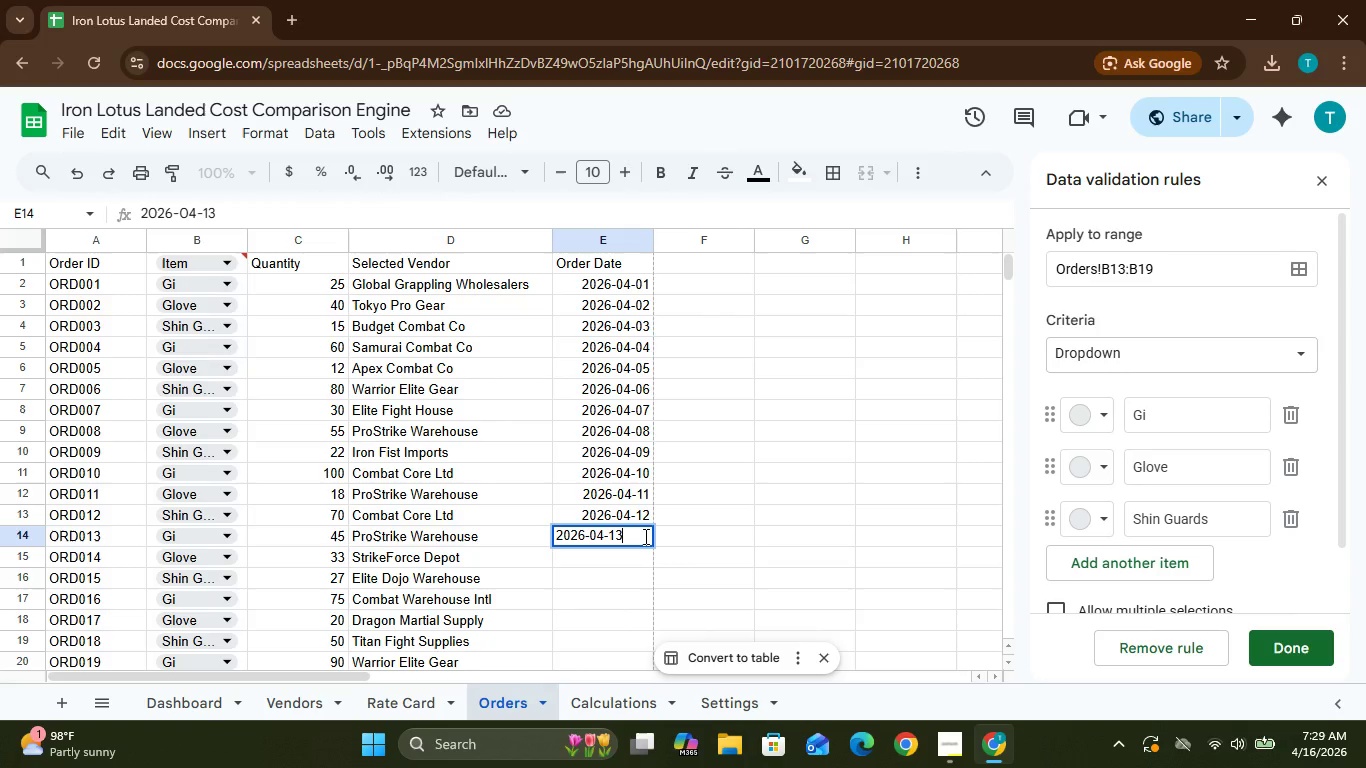 
key(ArrowDown)
 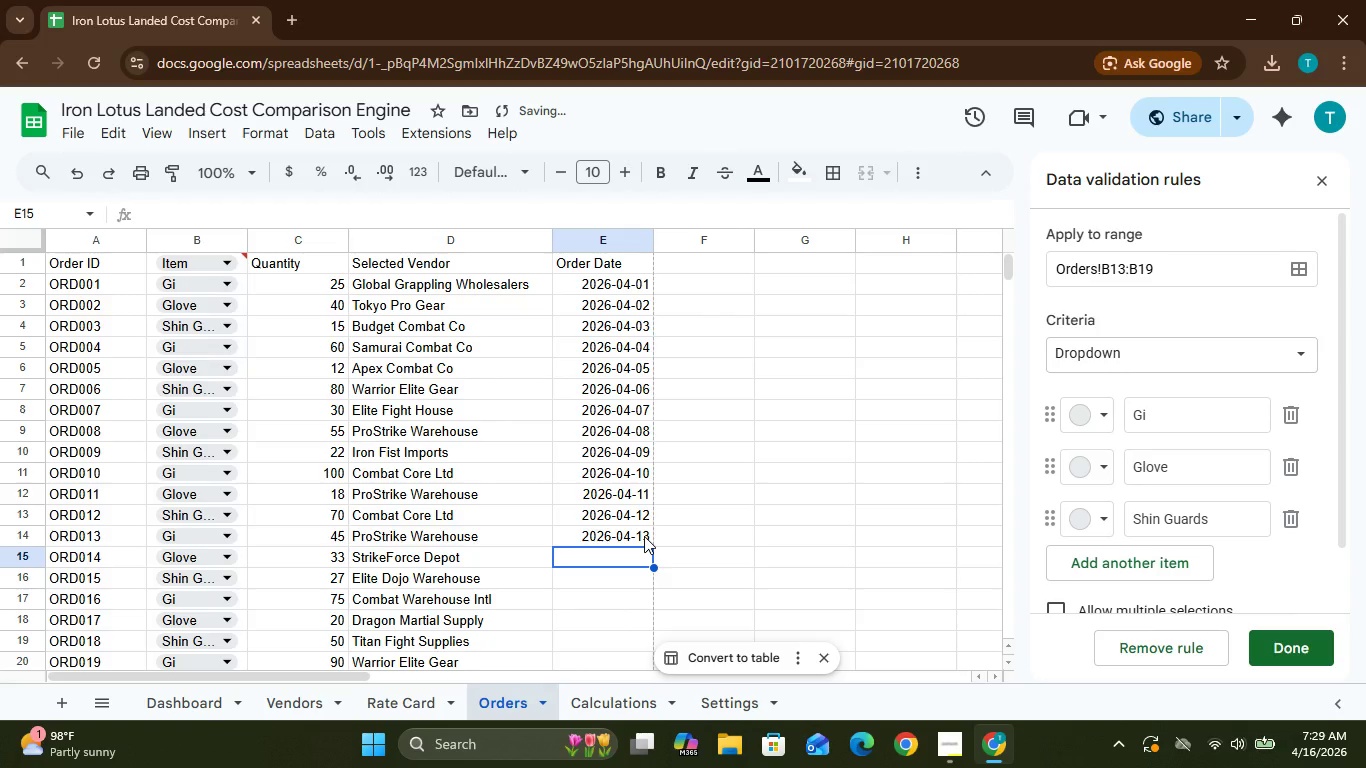 
type(2026-0414)
key(Backspace)
key(Backspace)
type(-14)
 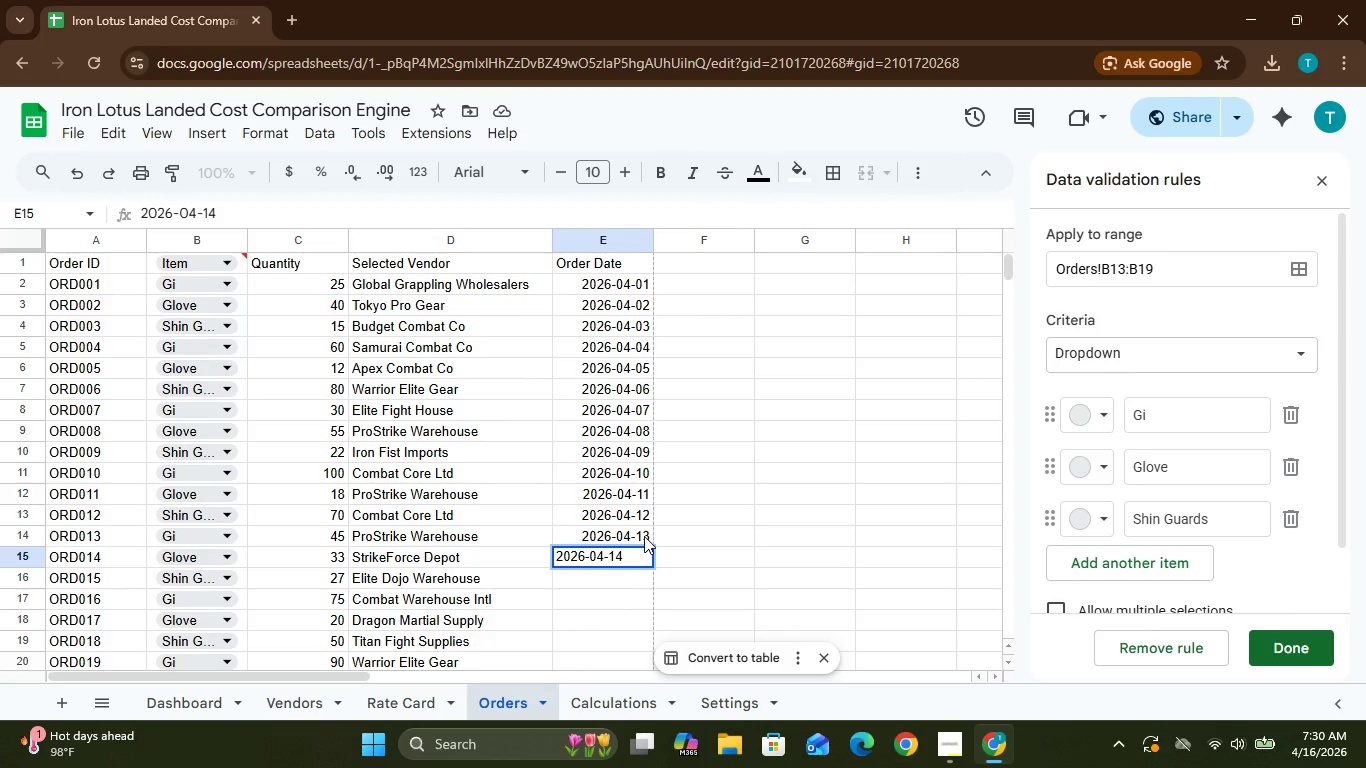 
key(ArrowDown)
 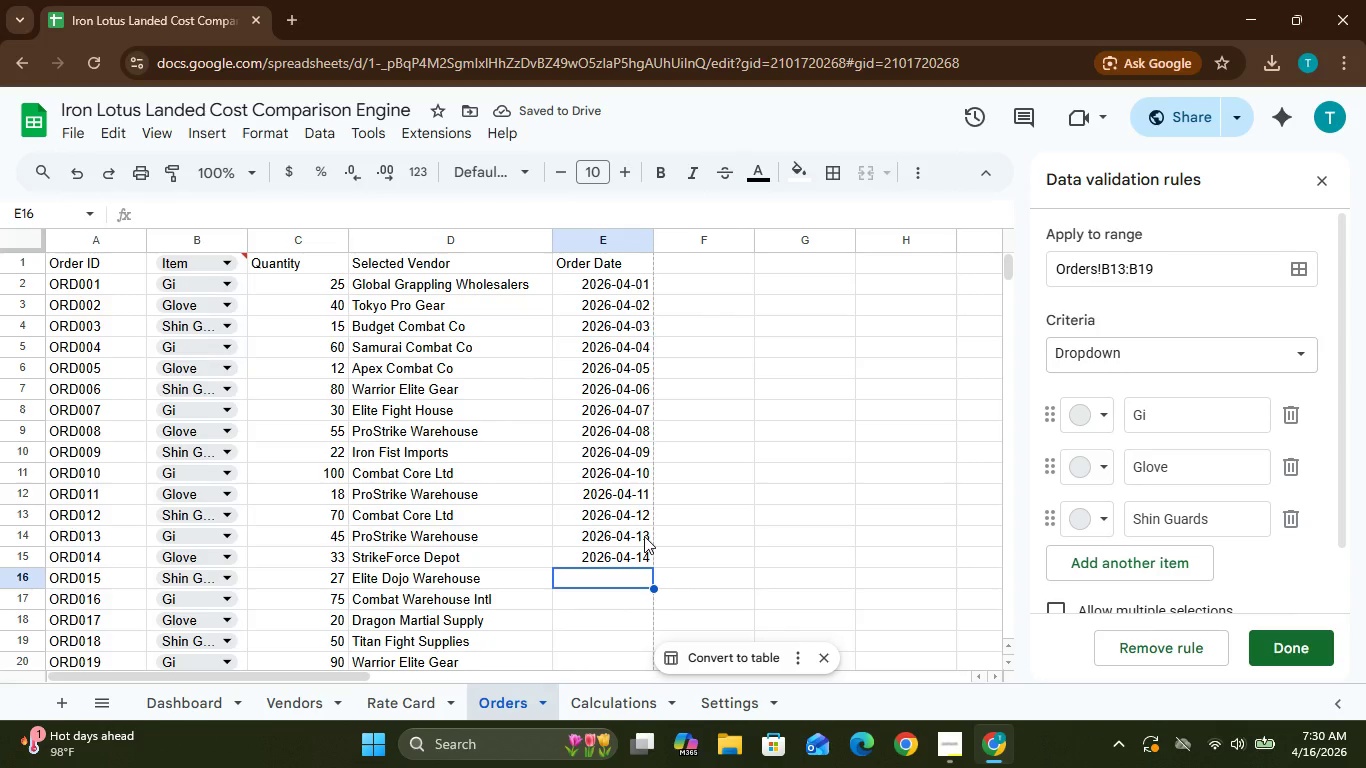 
type(2026-04)
 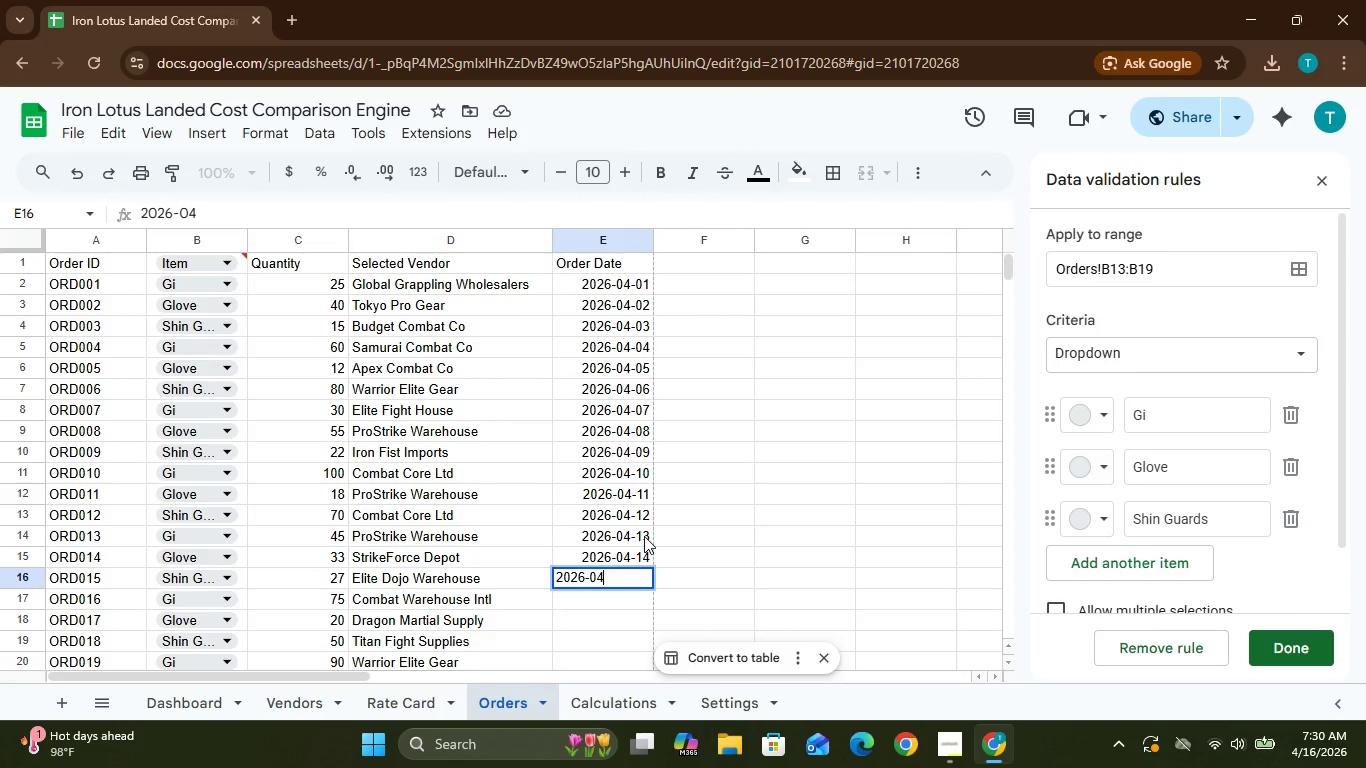 
type(-15)
 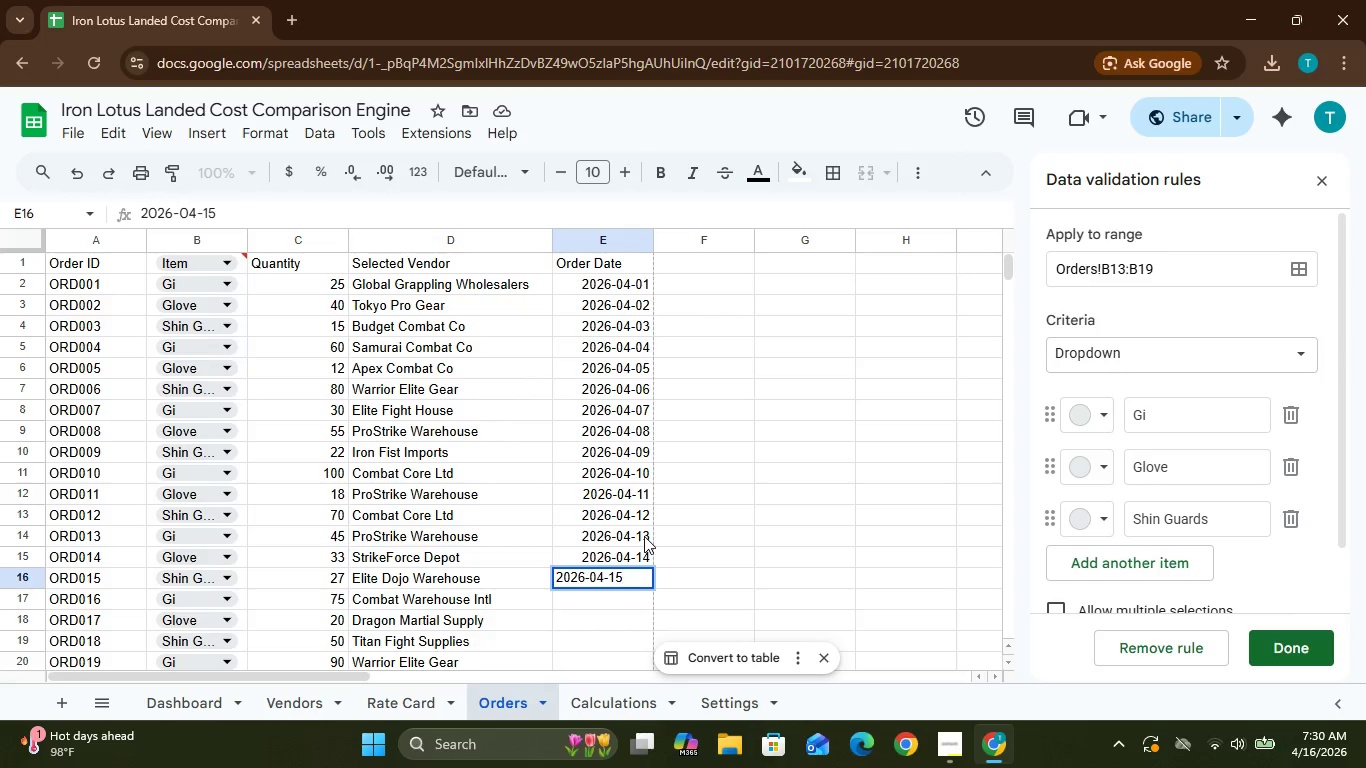 
key(ArrowDown)
 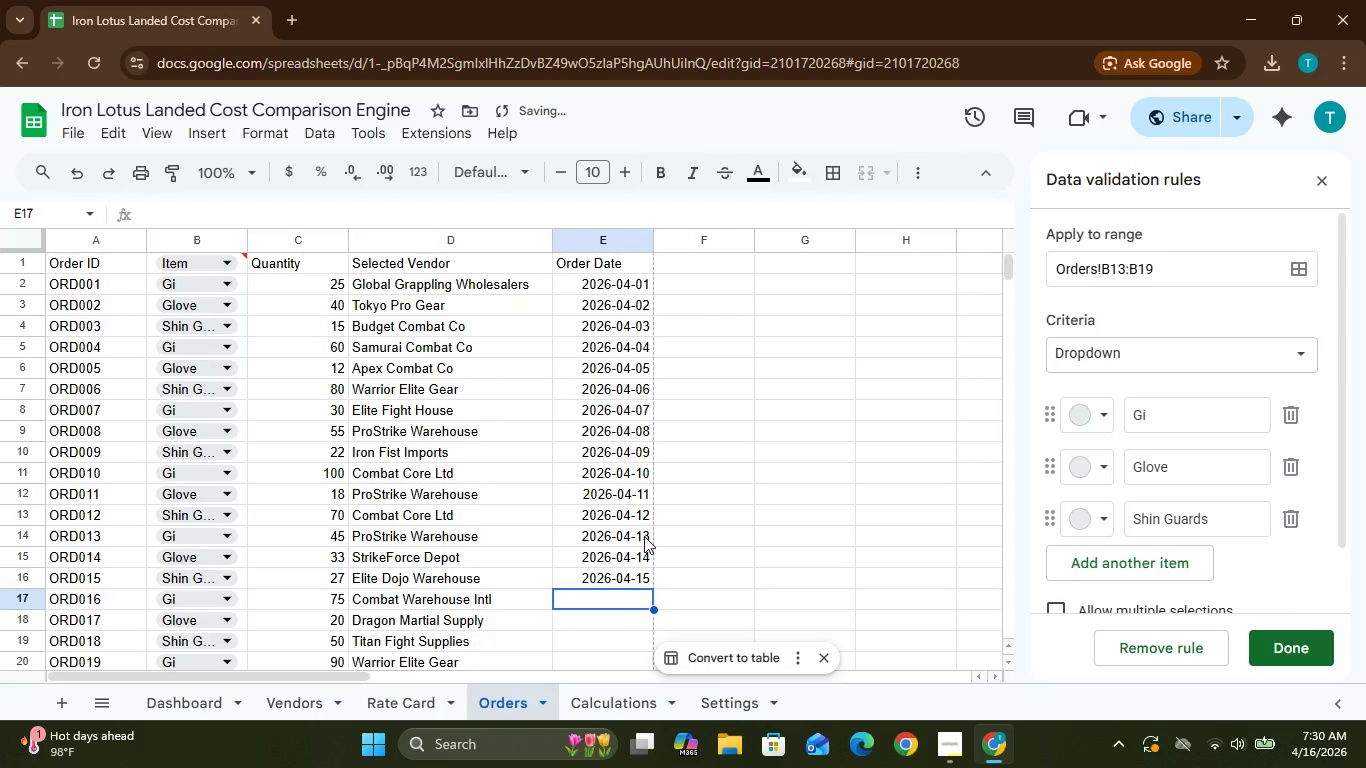 
type(q2)
key(Backspace)
key(Backspace)
type(2026-04-15)
 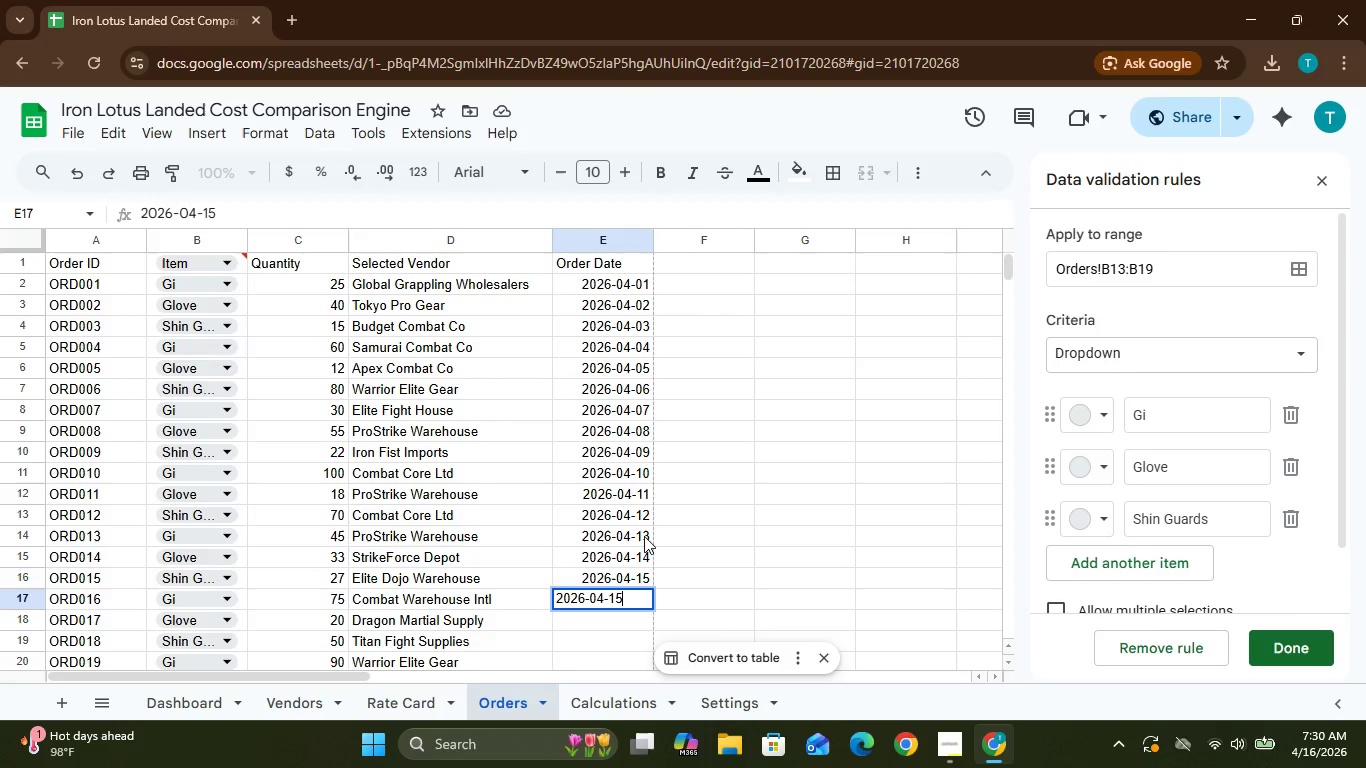 
key(ArrowDown)
 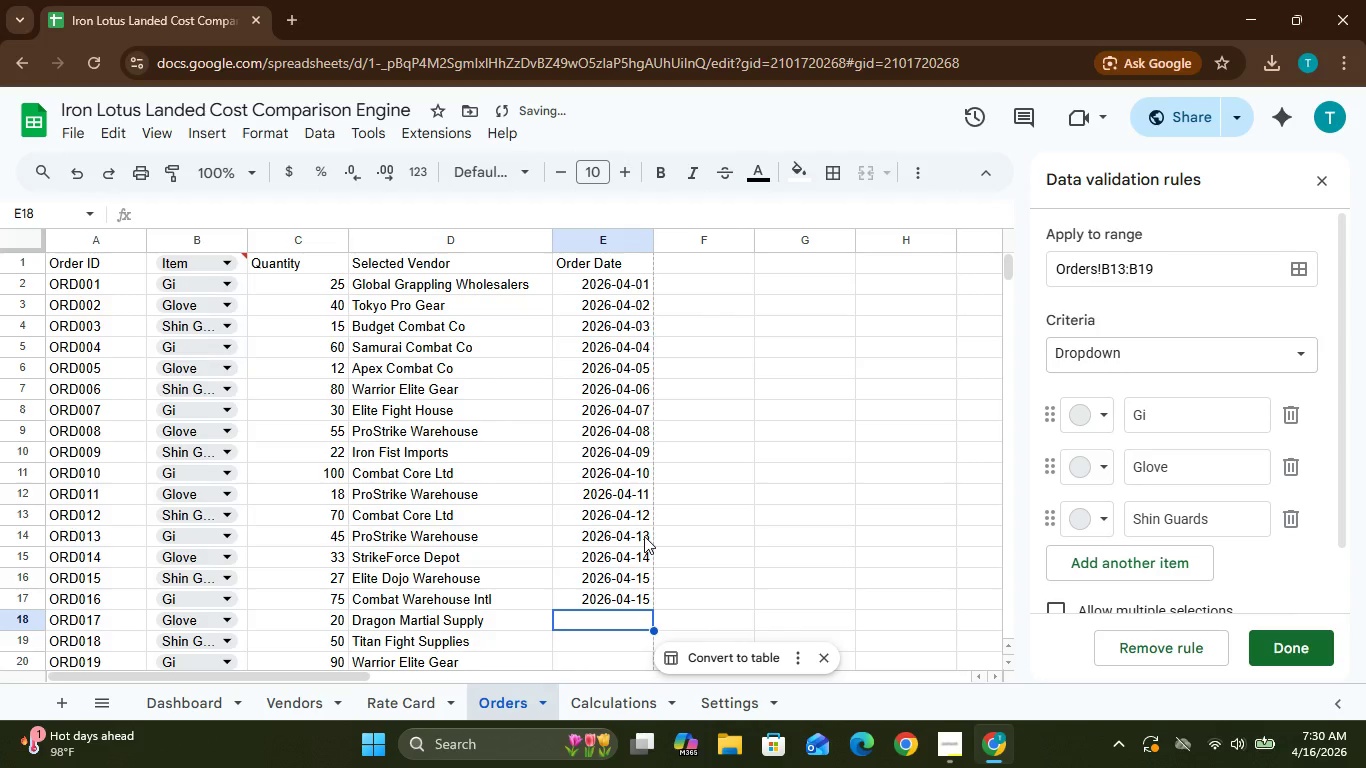 
type(1)
key(Backspace)
type(2026)
 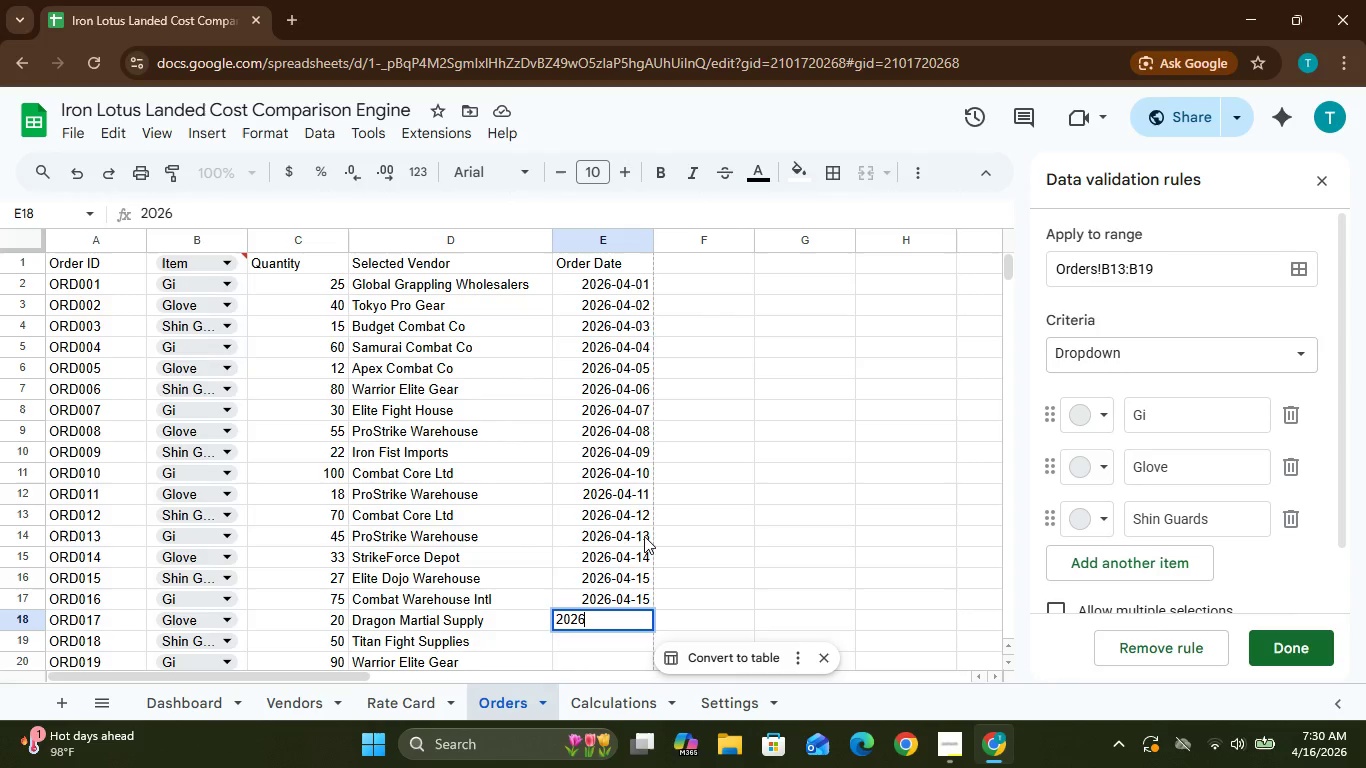 
type(-04-17)
 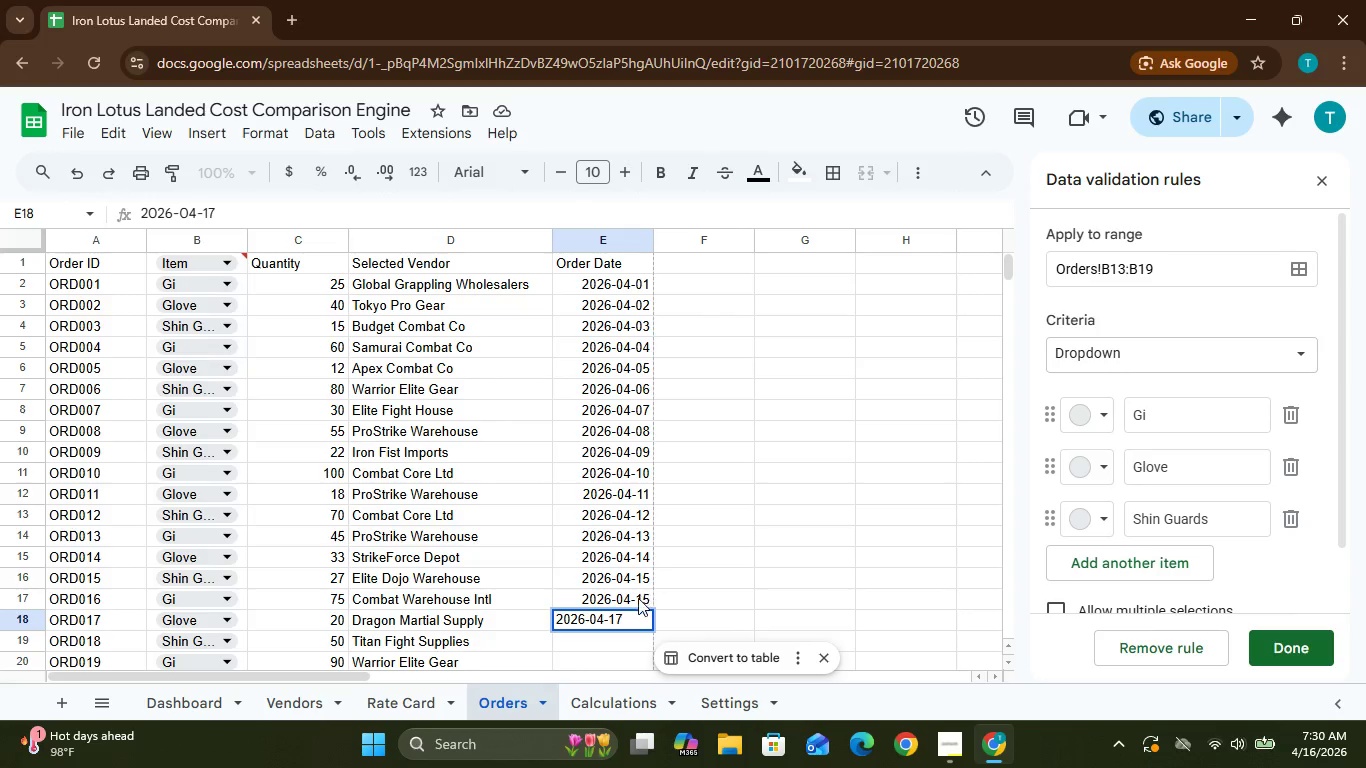 
left_click([638, 598])
 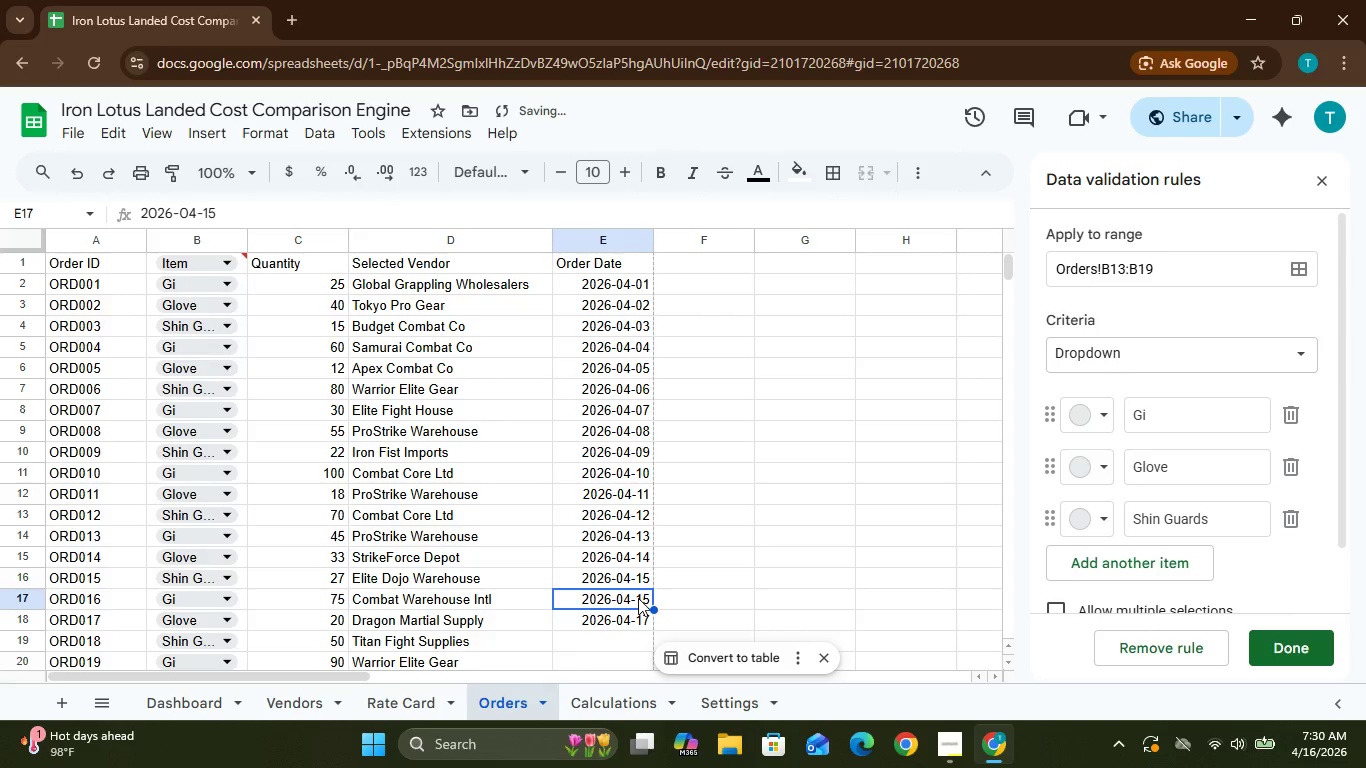 
double_click([638, 598])
 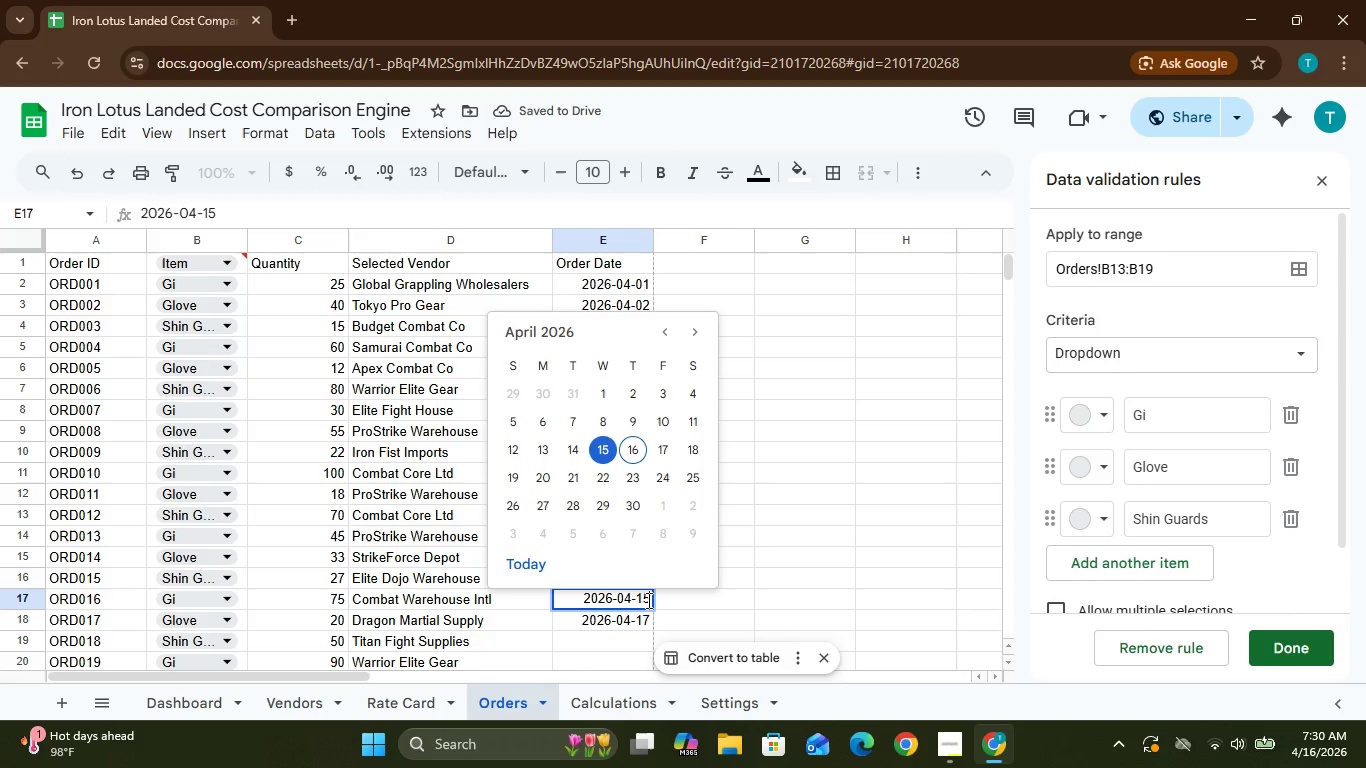 
key(Backspace)
key(Backspace)
type(16)
 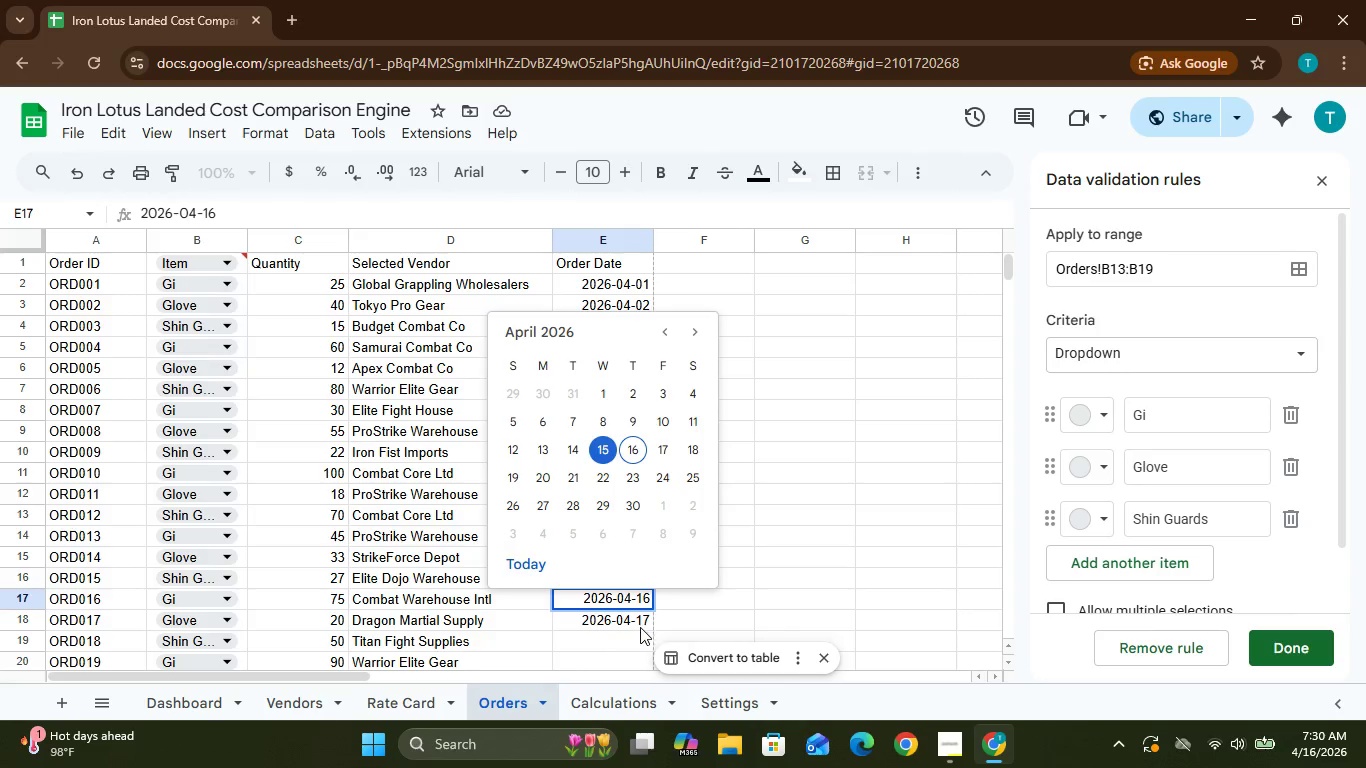 
left_click([641, 634])
 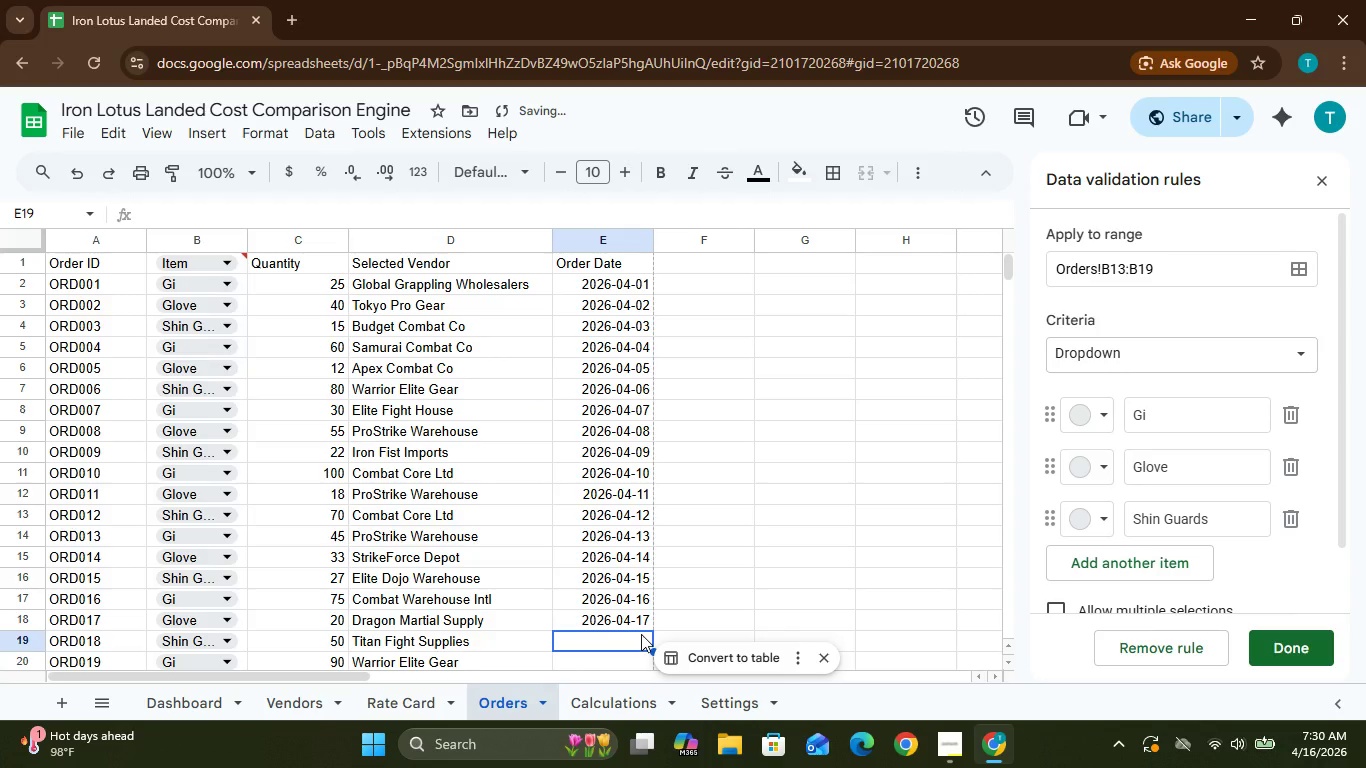 
type(2026-04-18)
 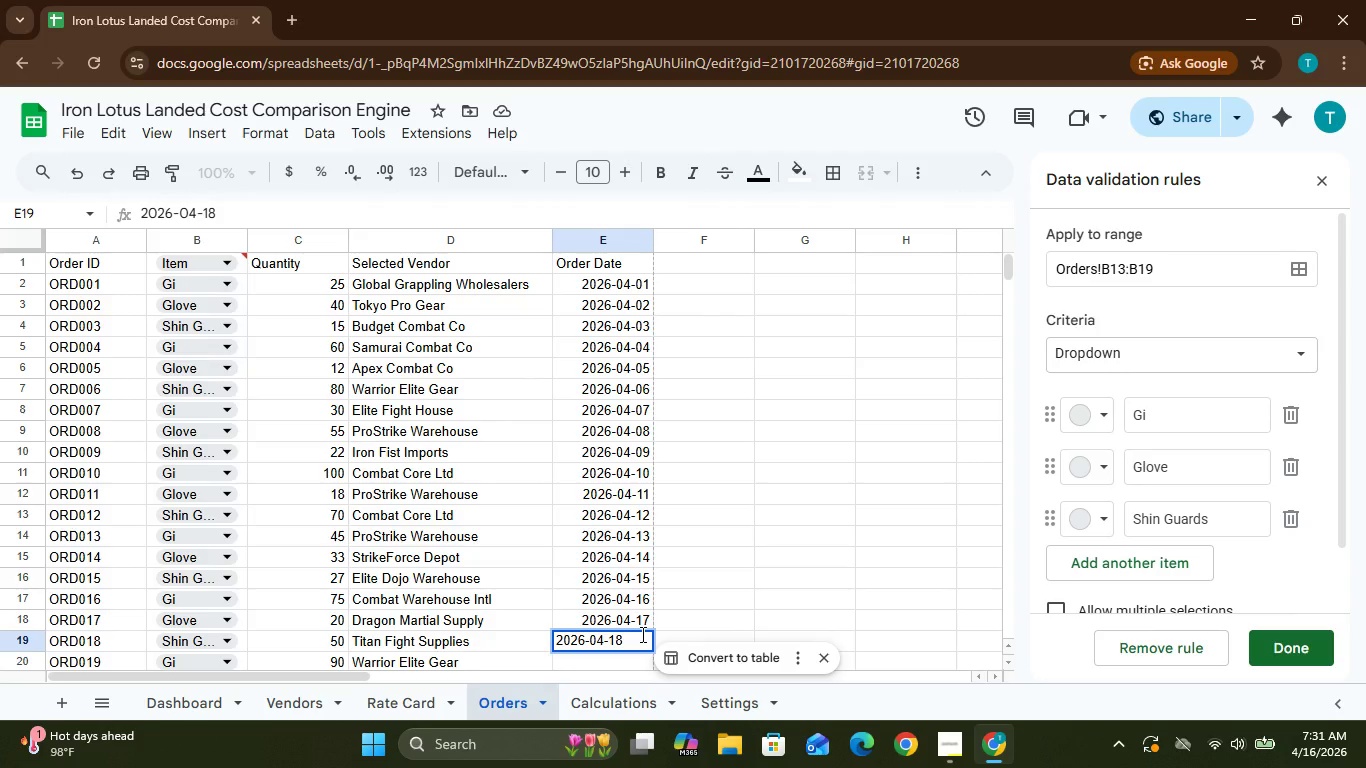 
key(ArrowDown)
 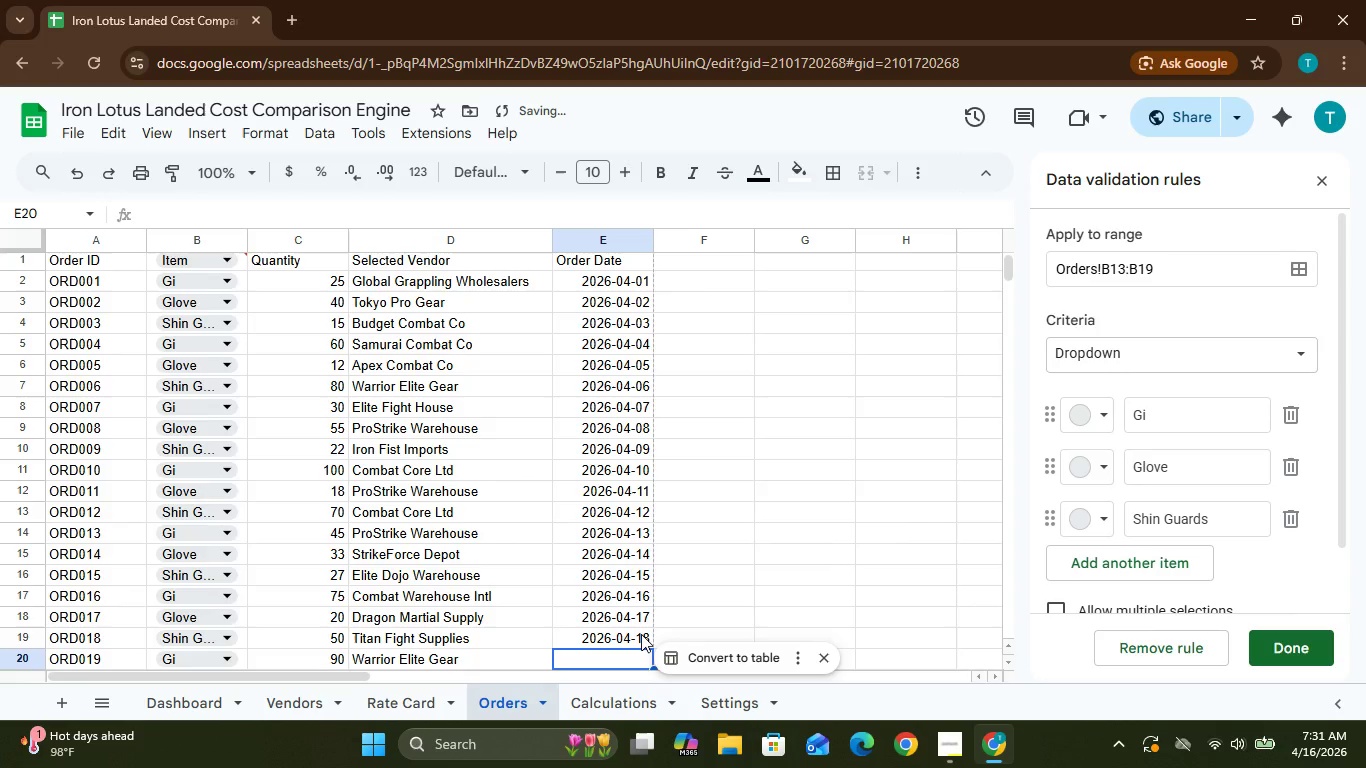 
type(2026-04-19)
 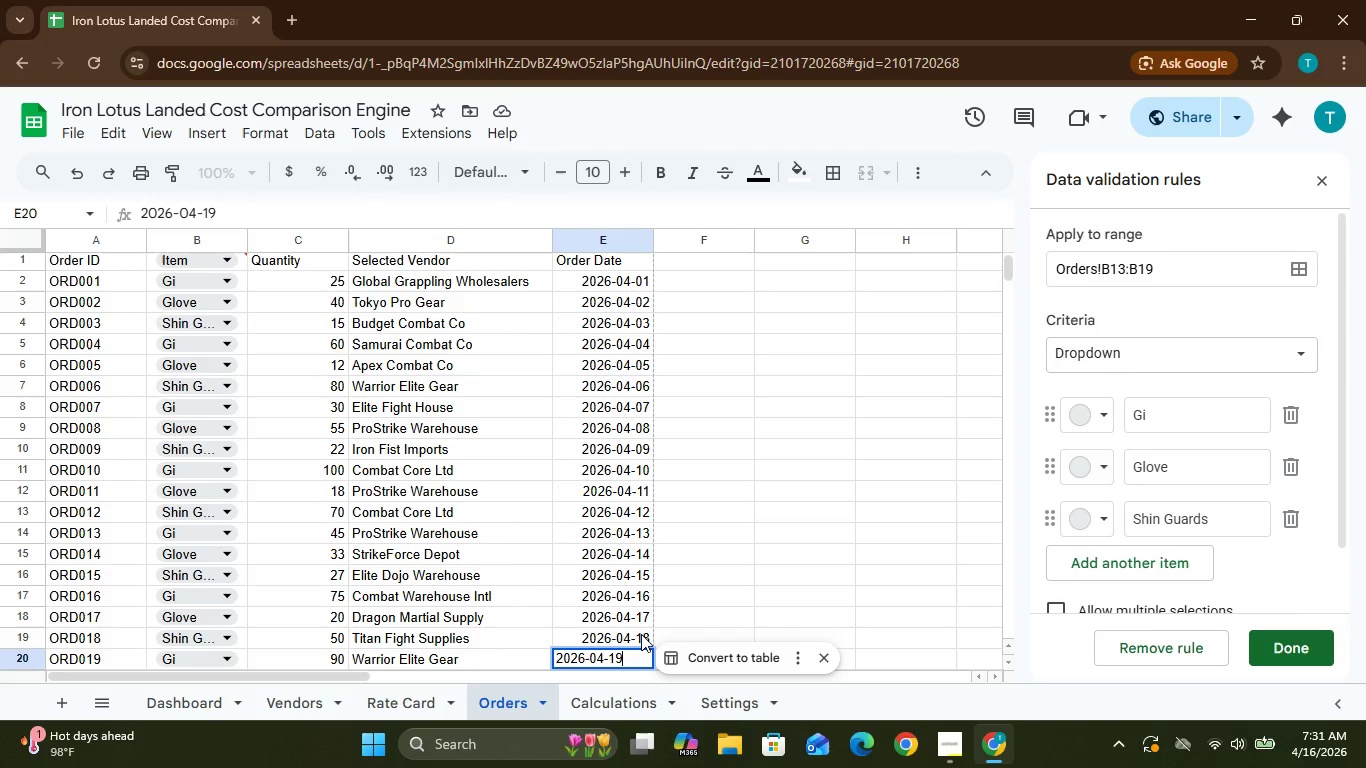 
key(ArrowDown)
 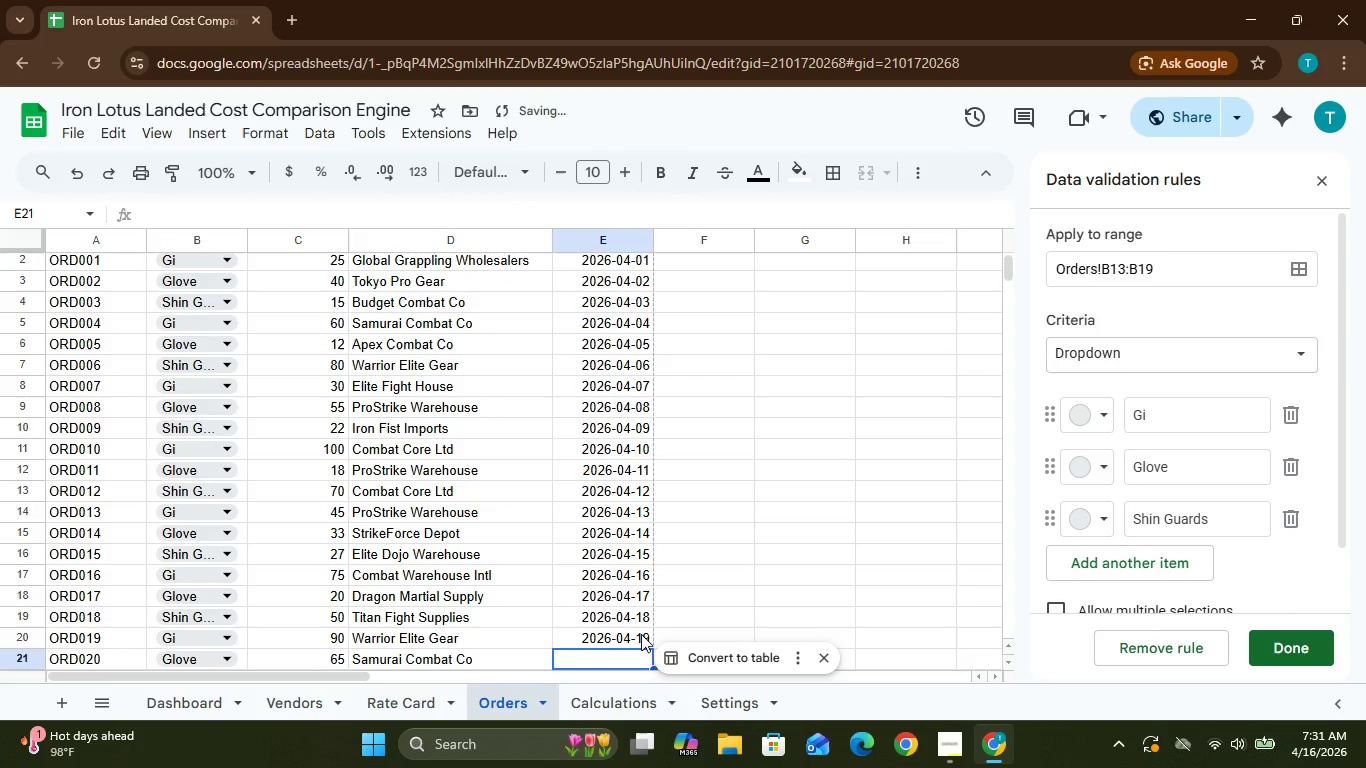 
type(2026-04-)
 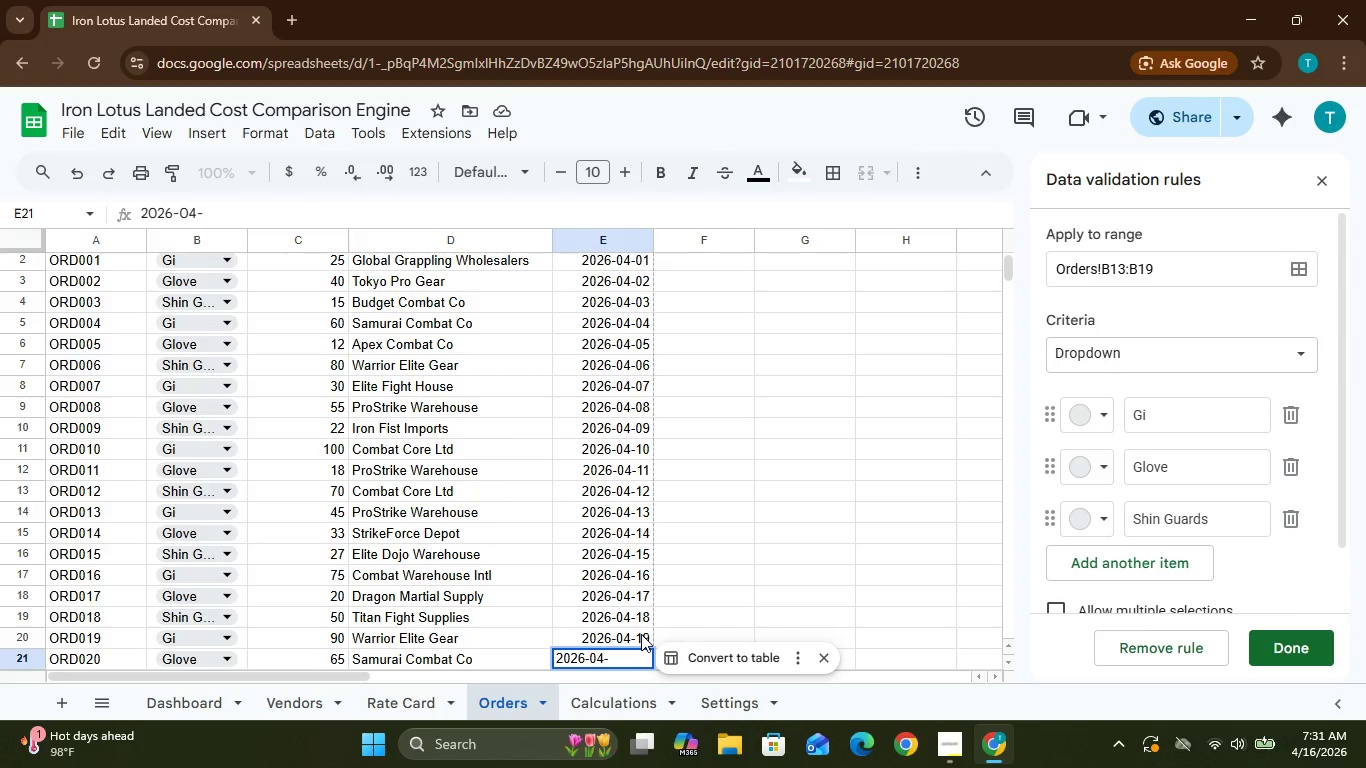 
type(20)
 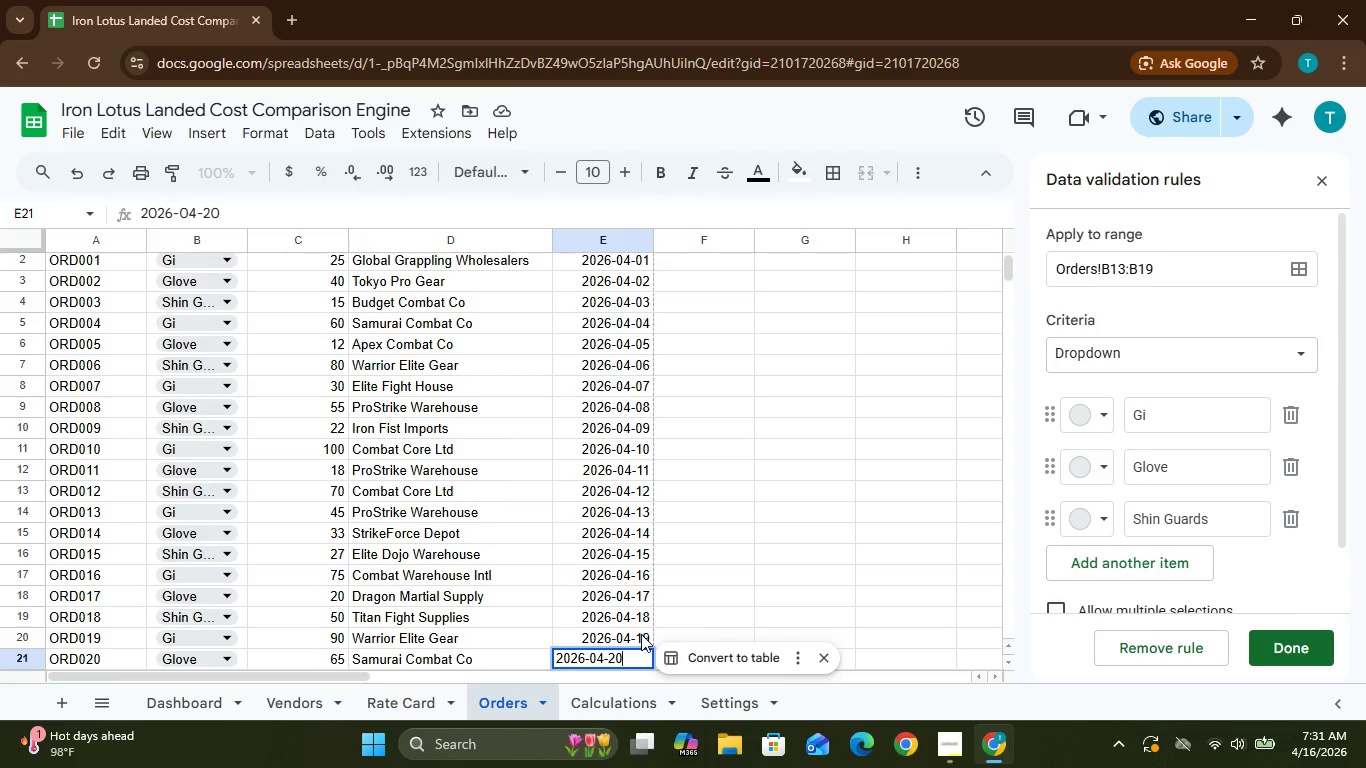 
key(ArrowDown)
 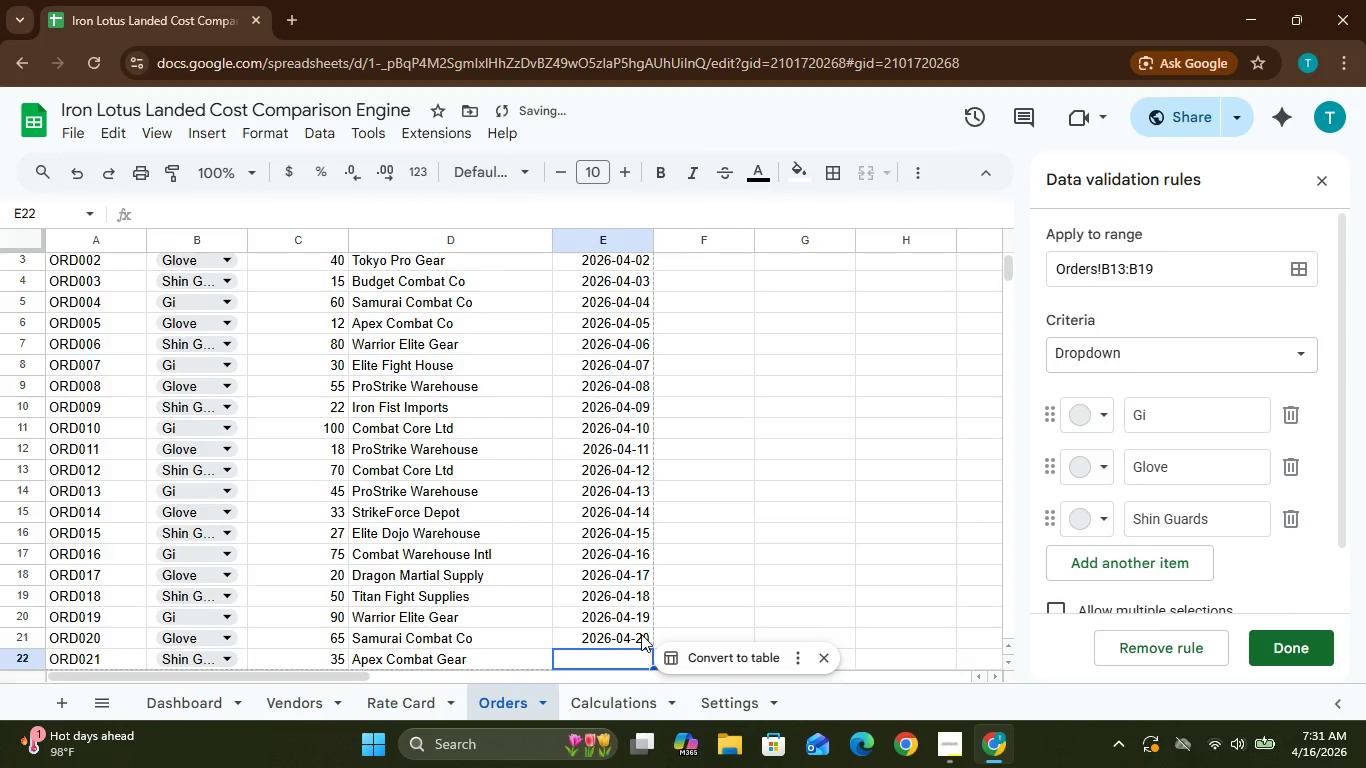 
type(2020)
key(Backspace)
type(6-04=)
key(Backspace)
type(-21)
 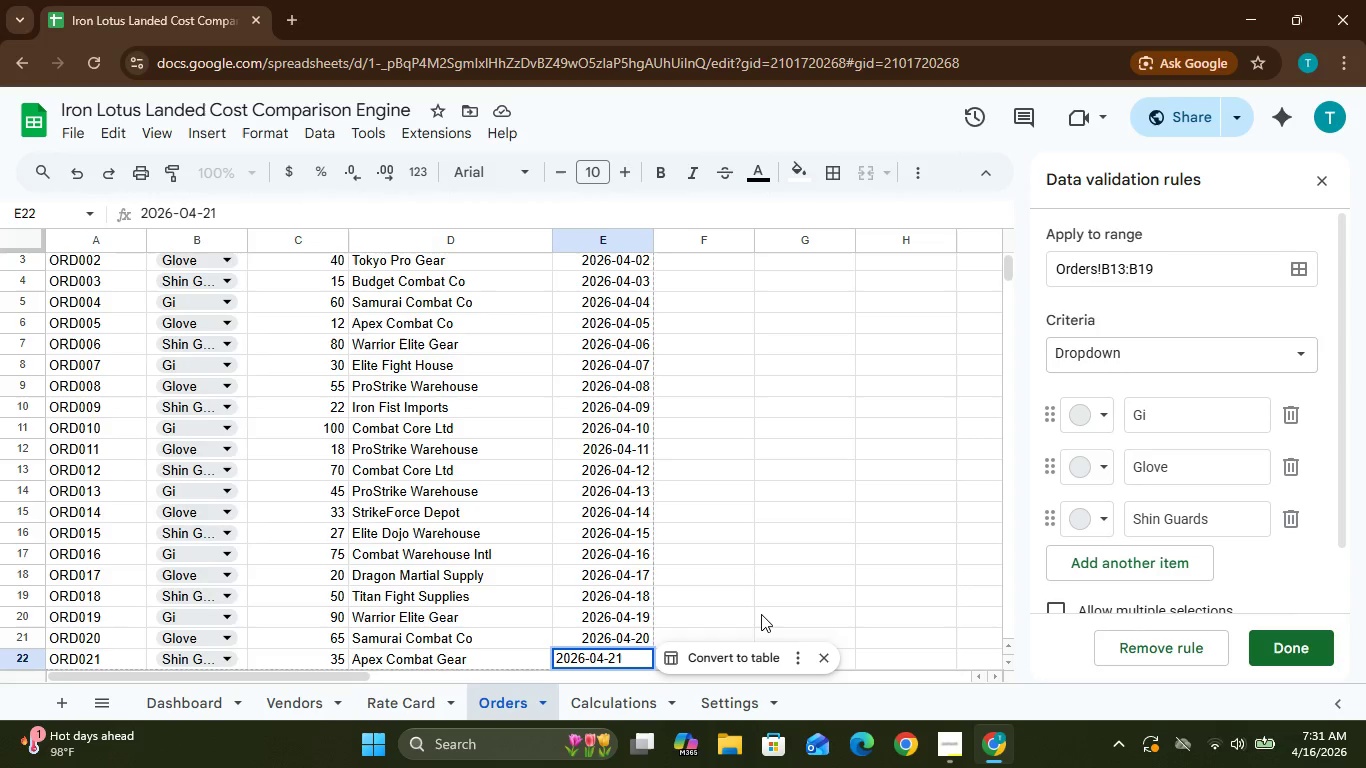 
wait(6.88)
 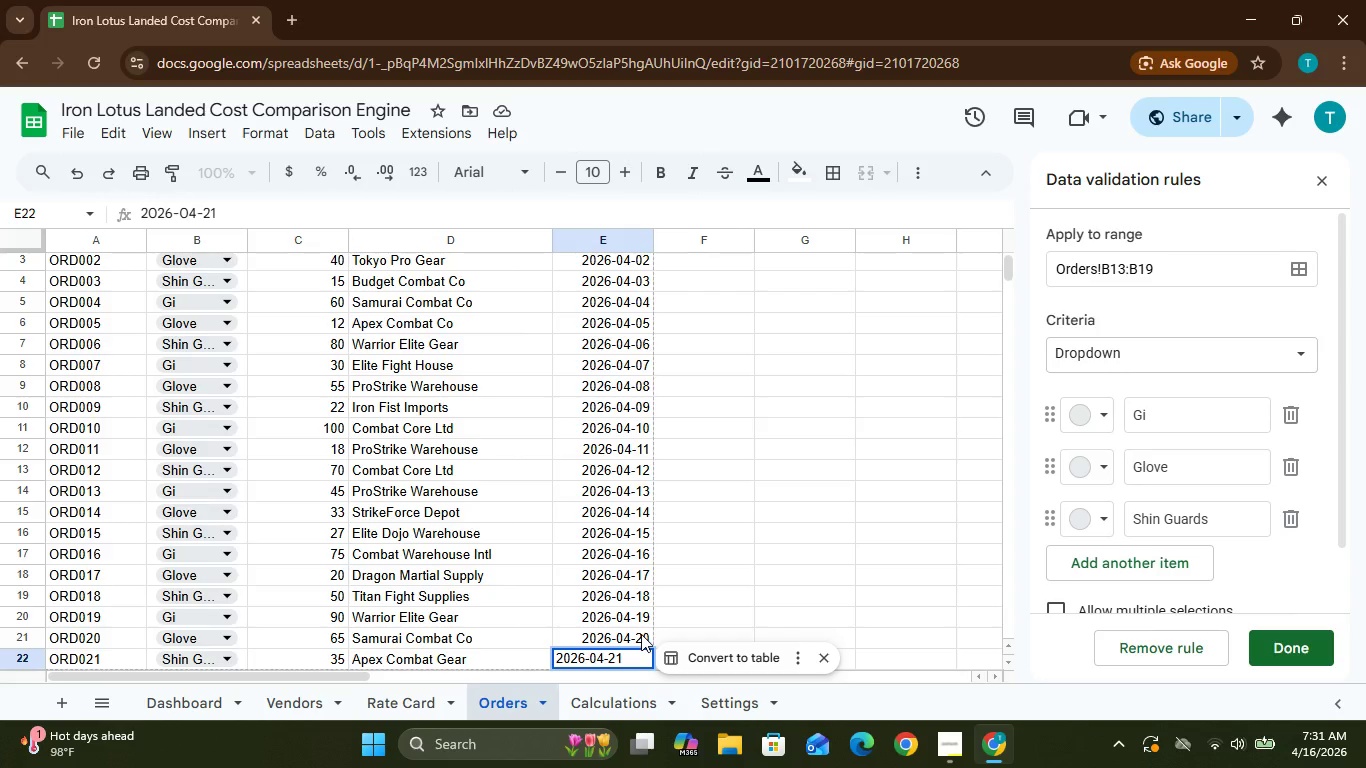 
key(ArrowDown)
 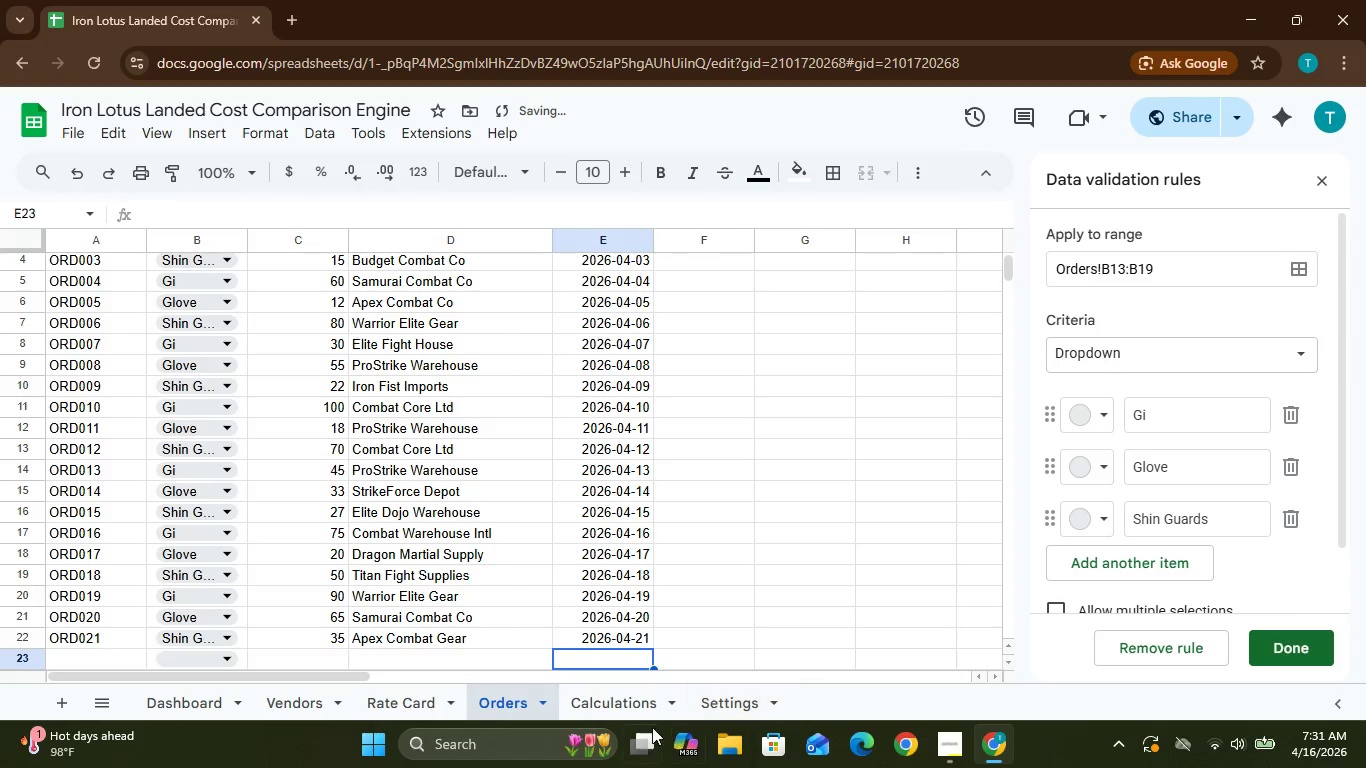 
mouse_move([680, 706])
 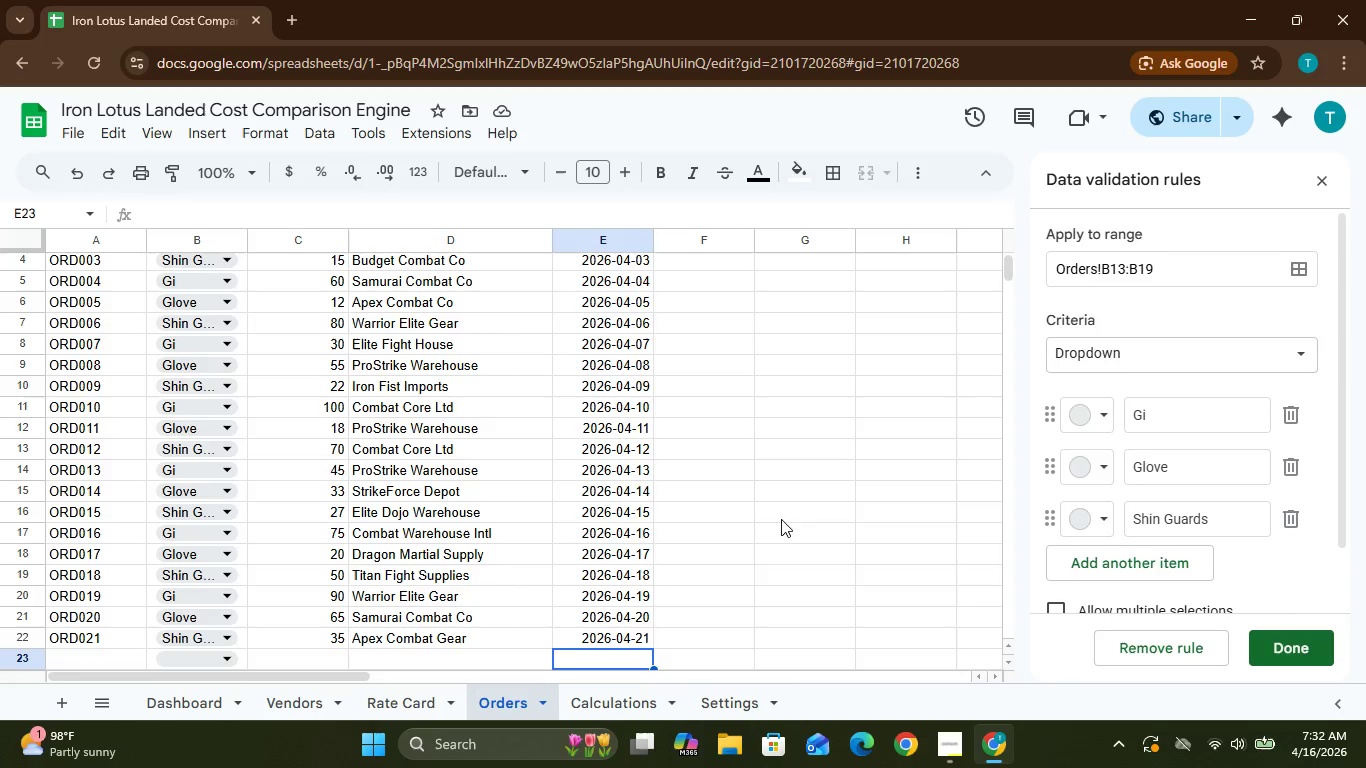 
wait(16.27)
 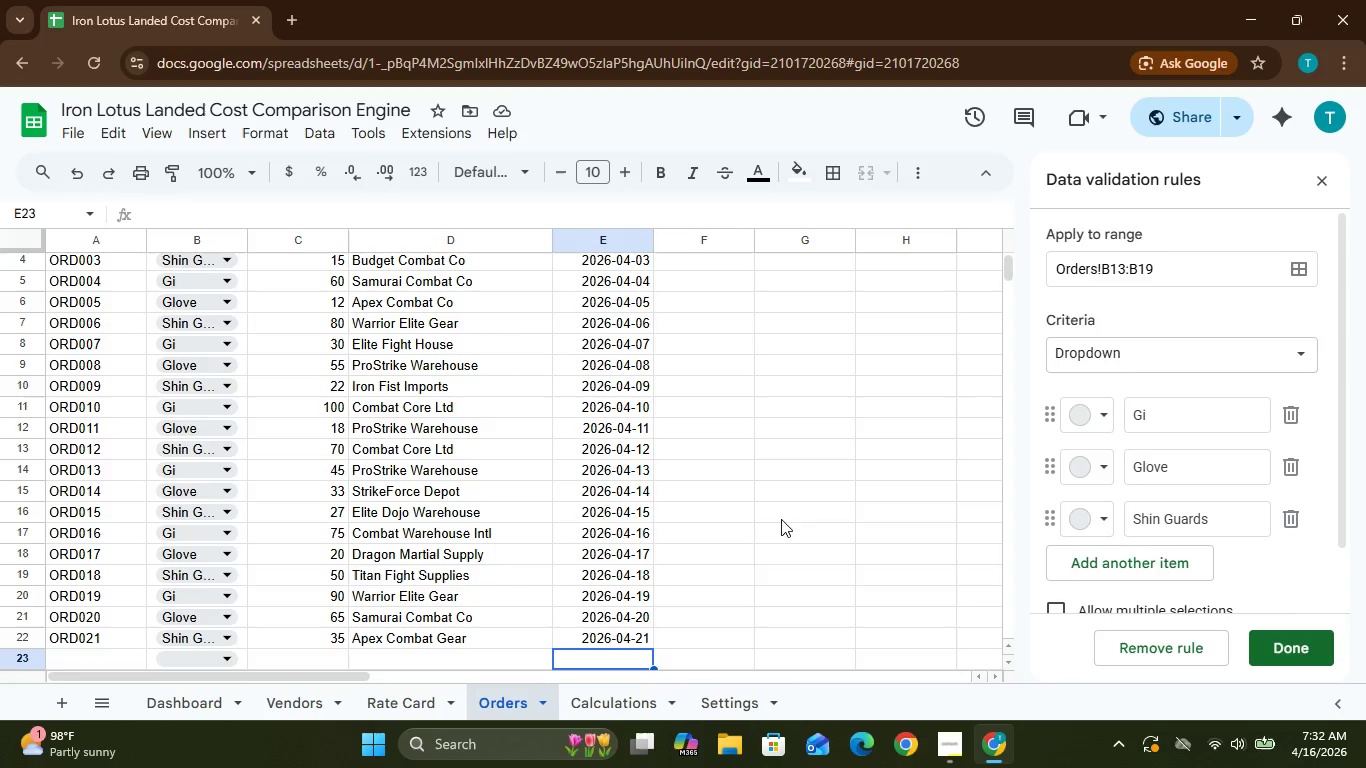 
left_click([163, 708])
 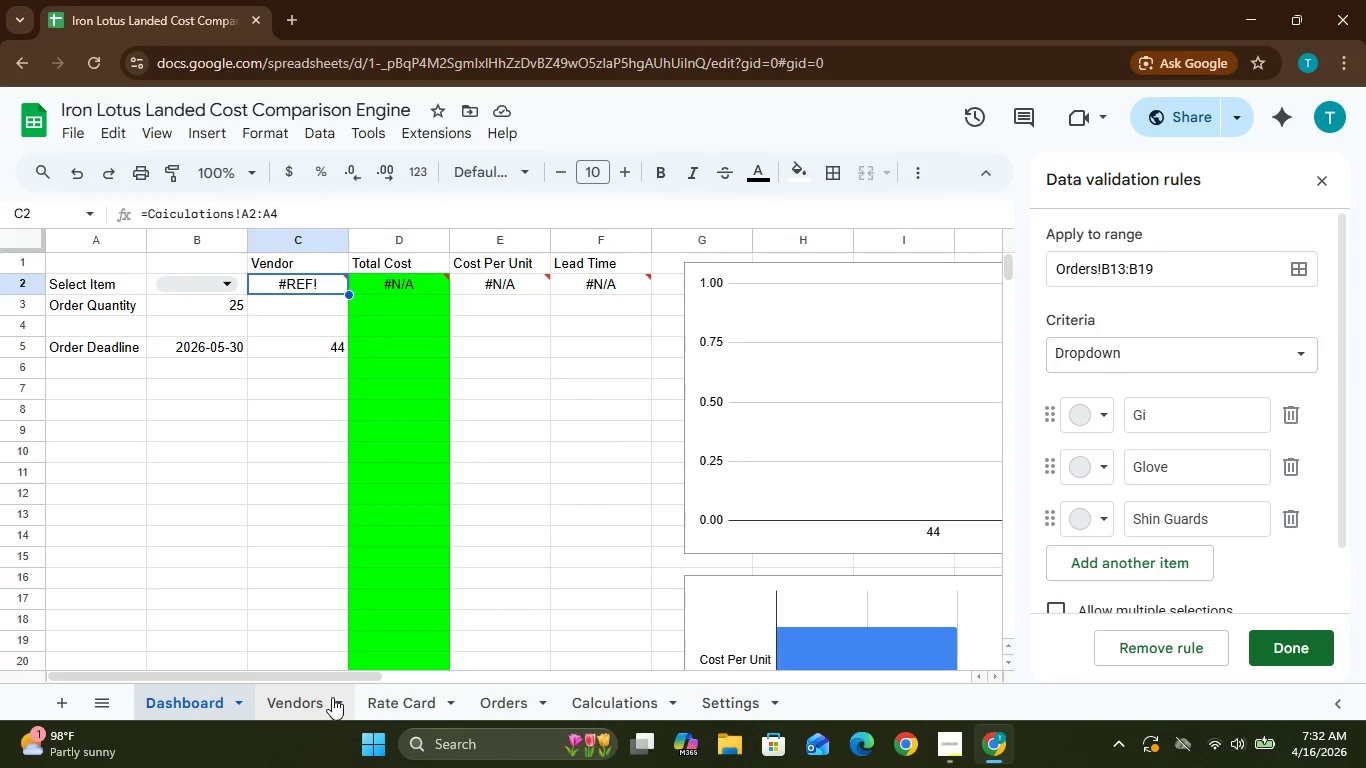 
left_click([320, 696])
 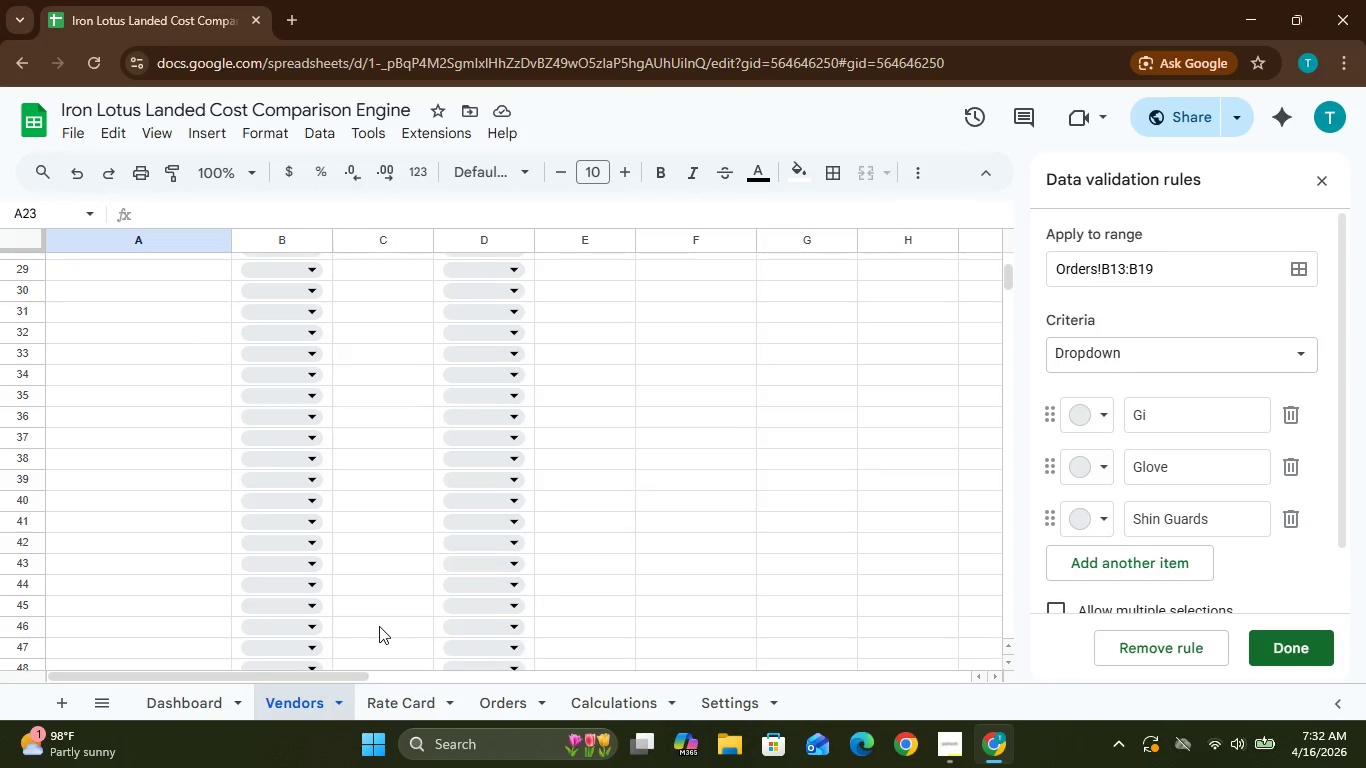 
wait(11.97)
 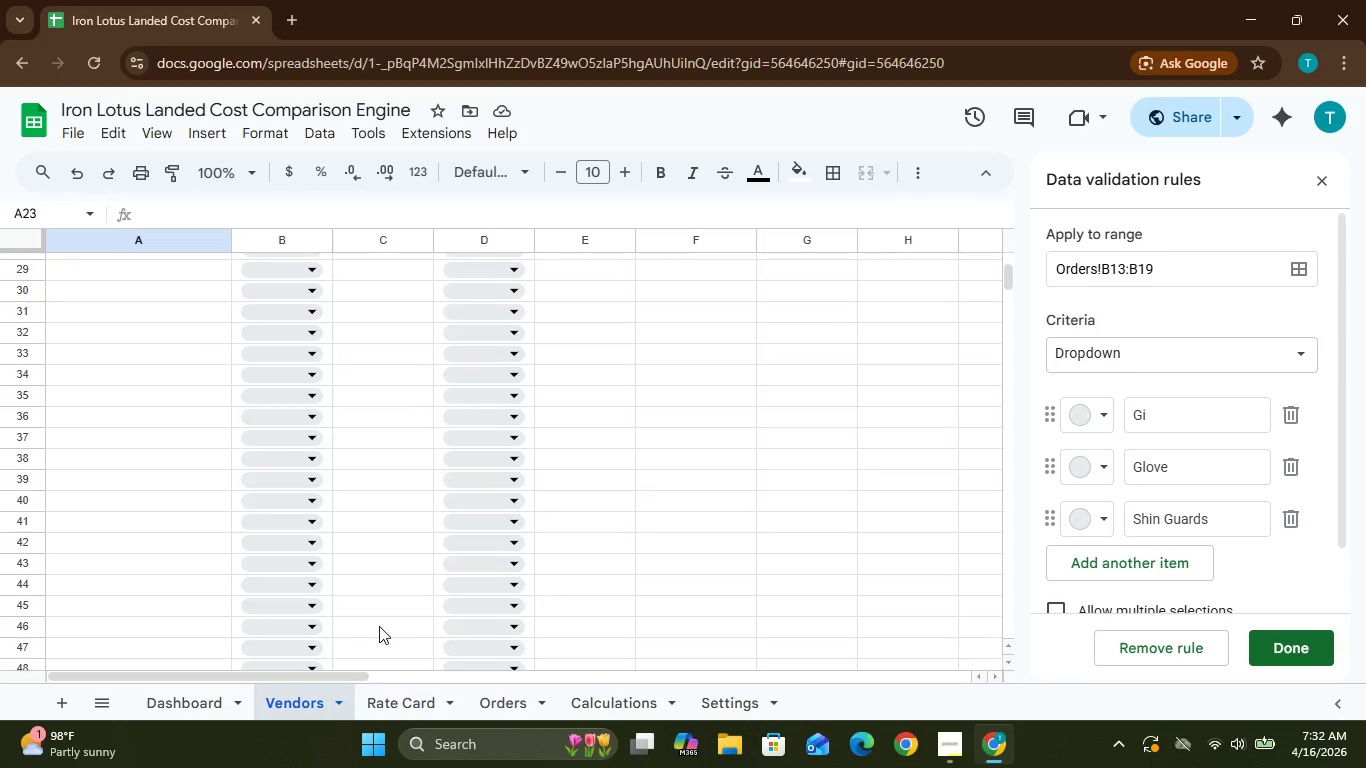 
left_click([534, 707])
 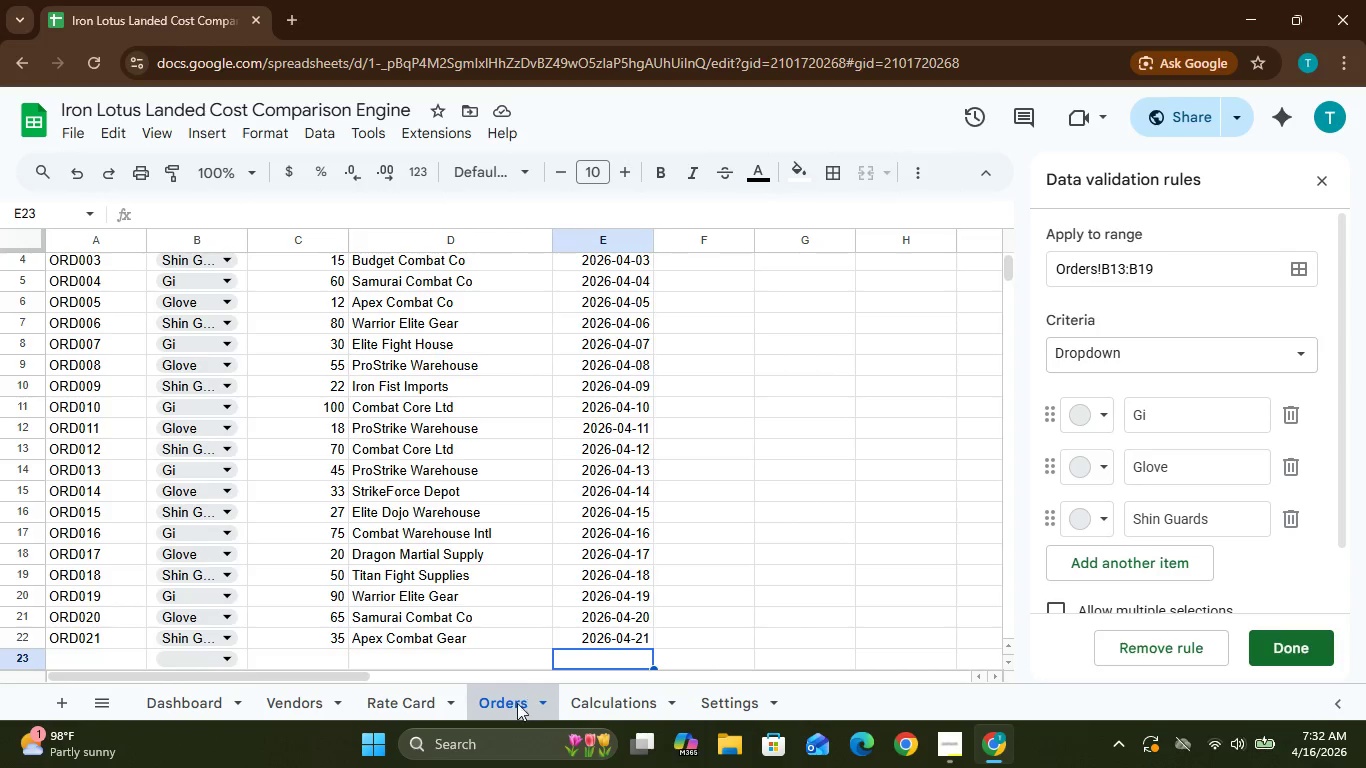 
left_click([426, 693])
 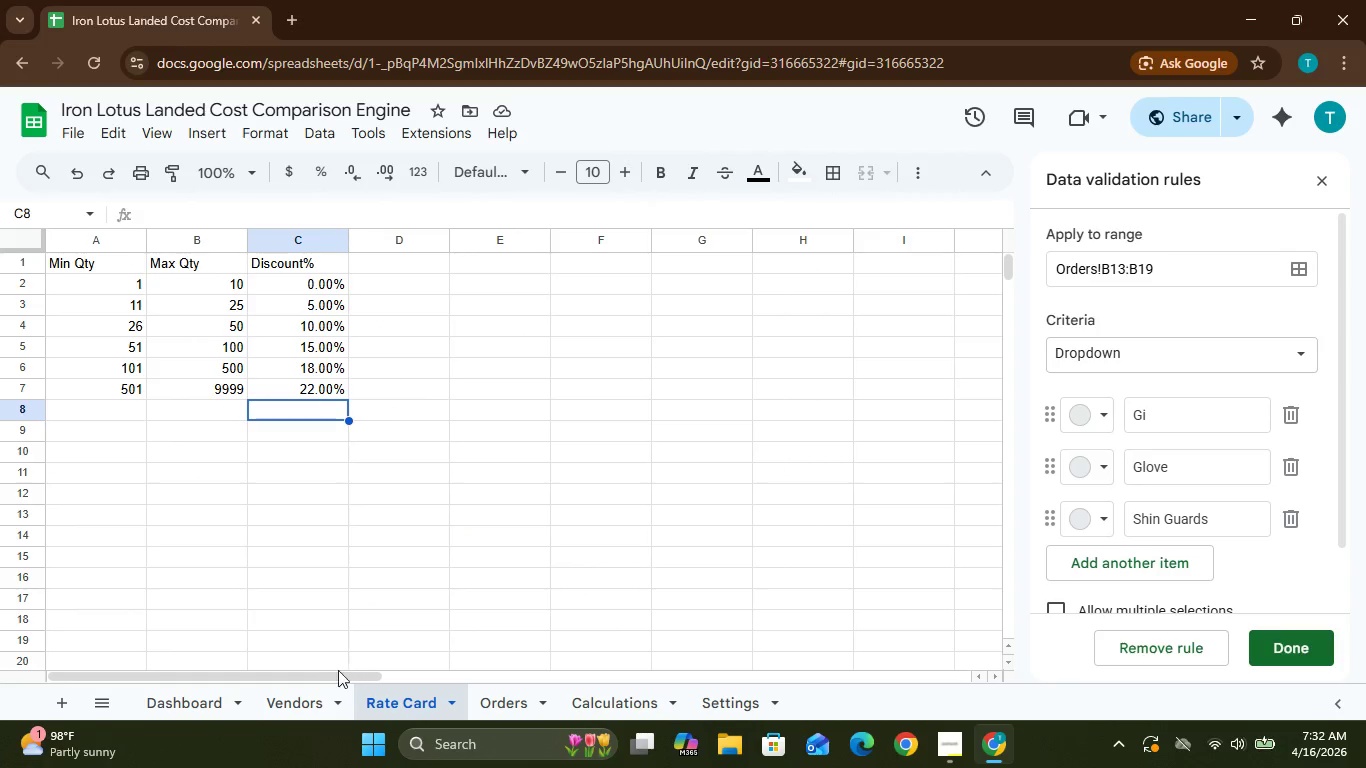 
left_click([313, 696])
 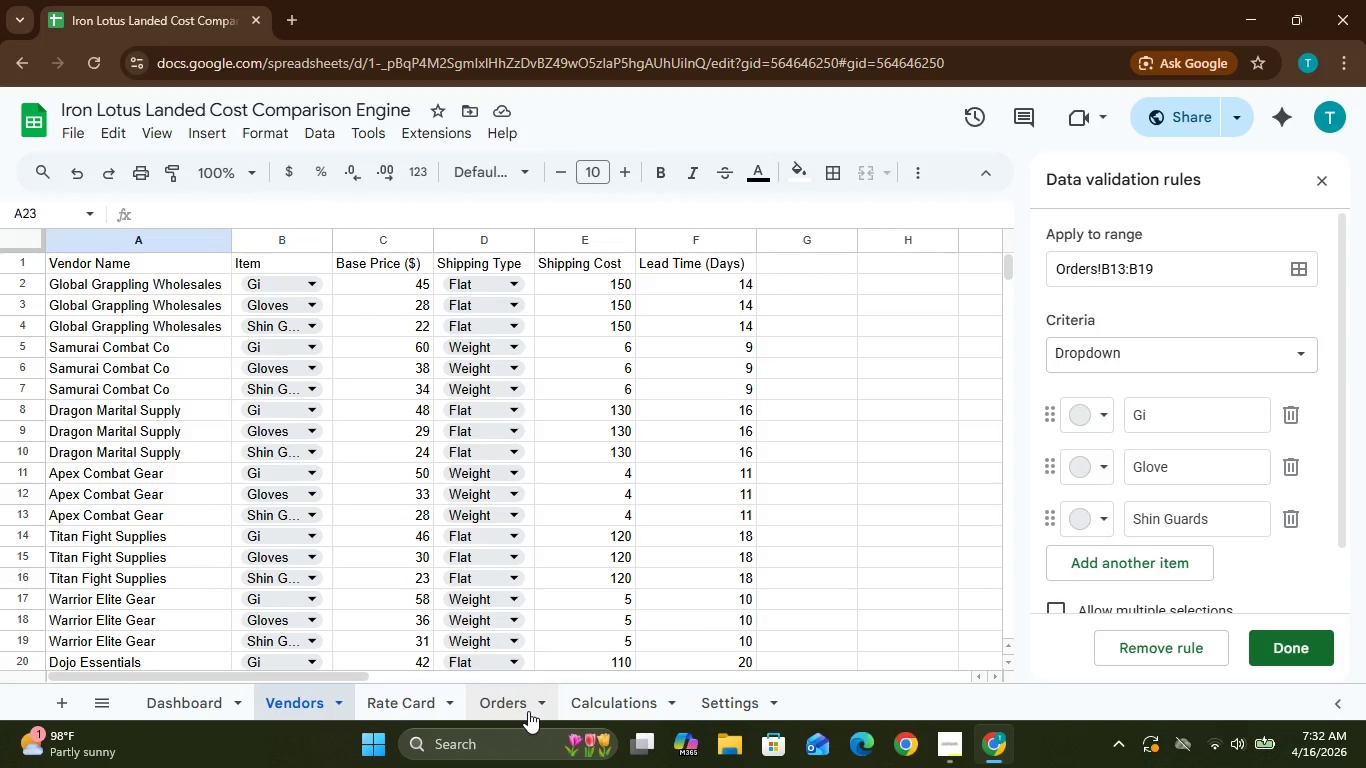 
wait(25.41)
 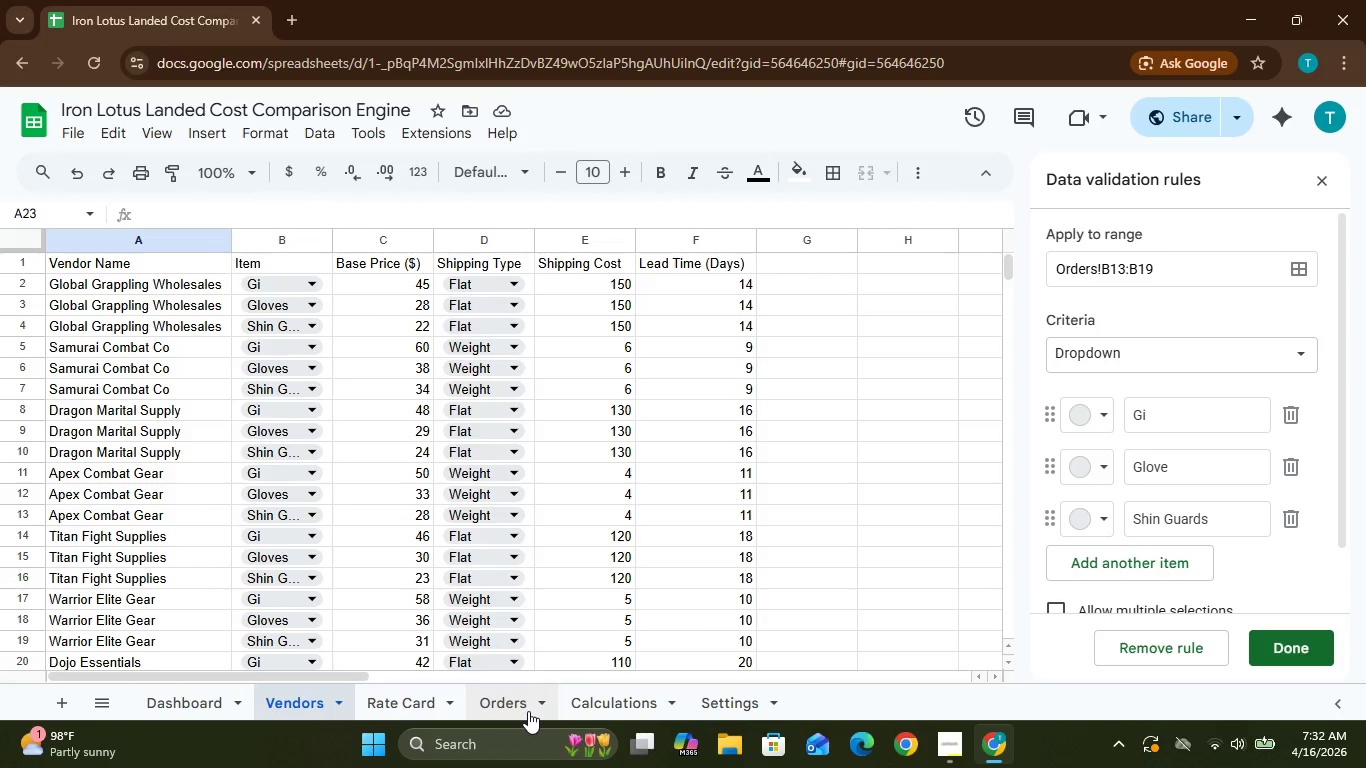 
mouse_move([894, 737])
 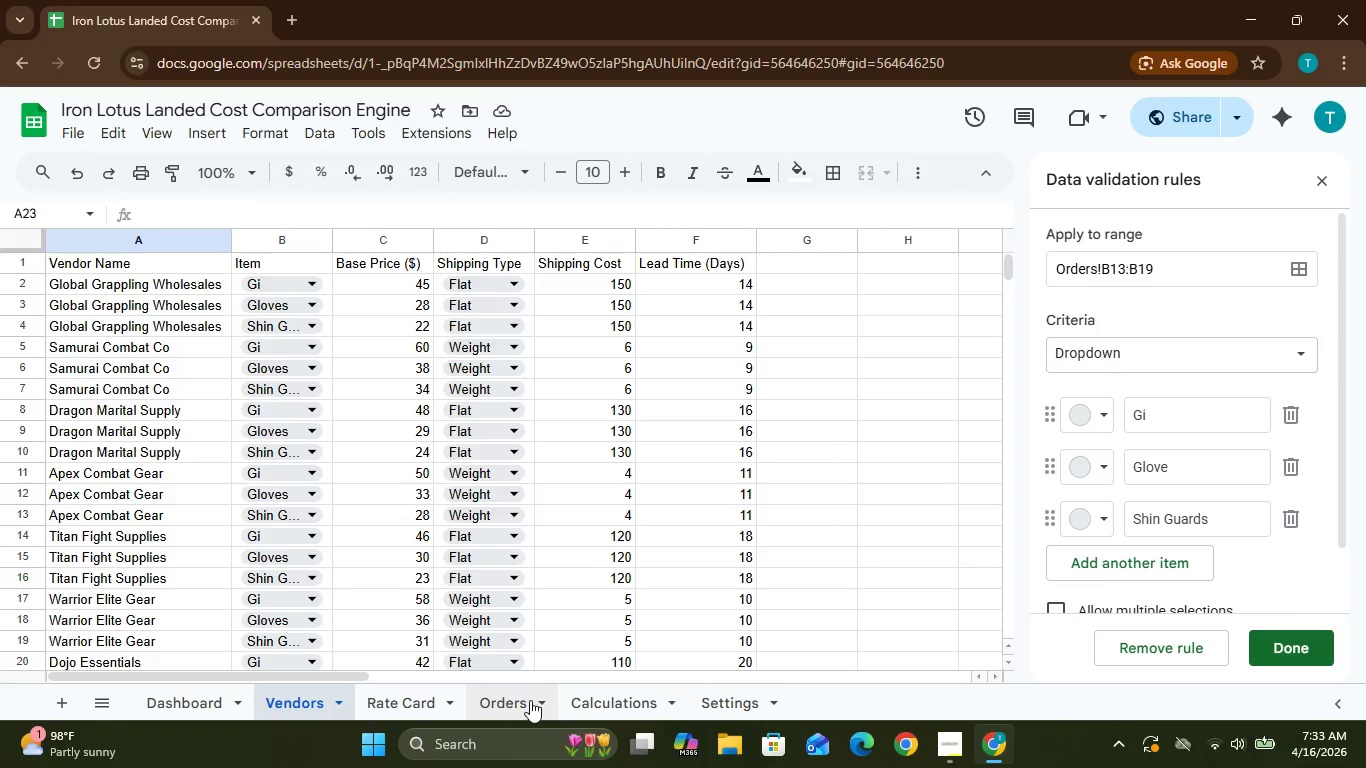 
left_click([522, 700])
 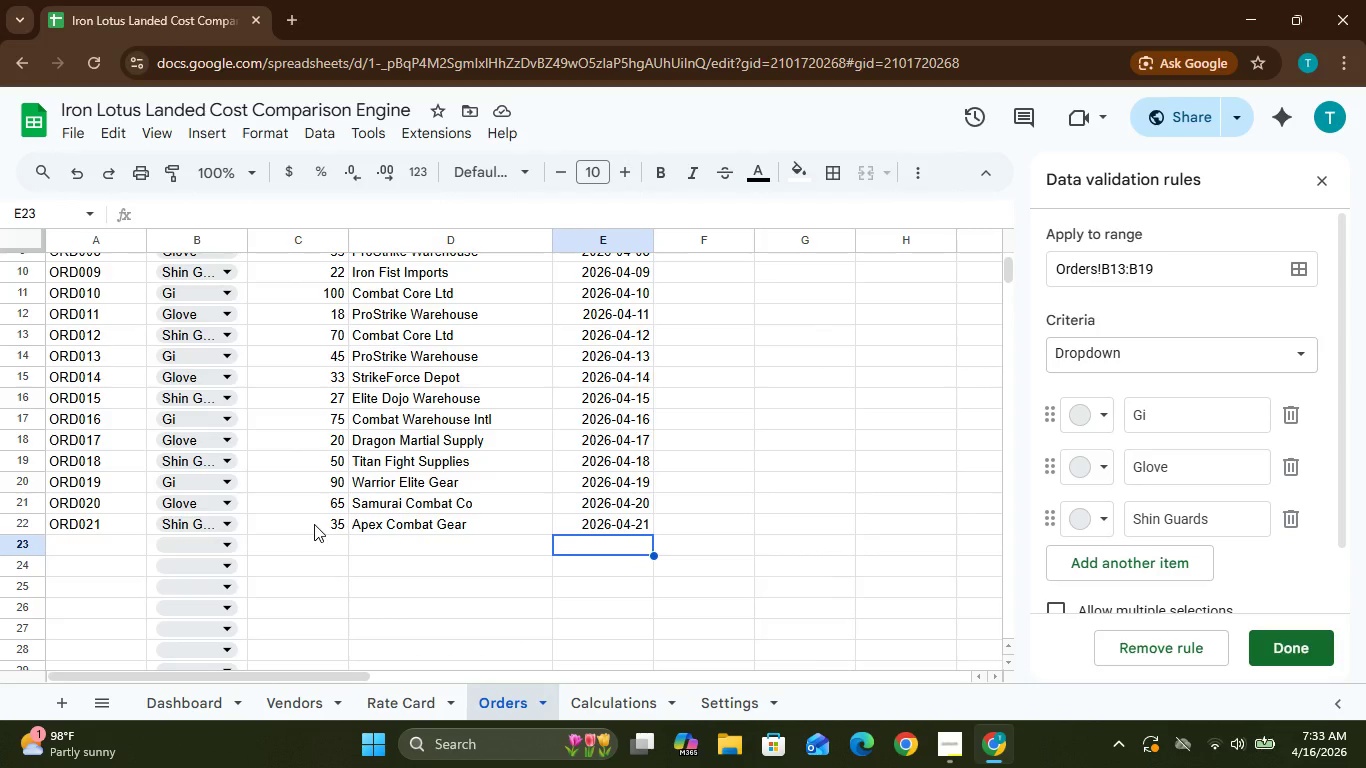 
wait(5.53)
 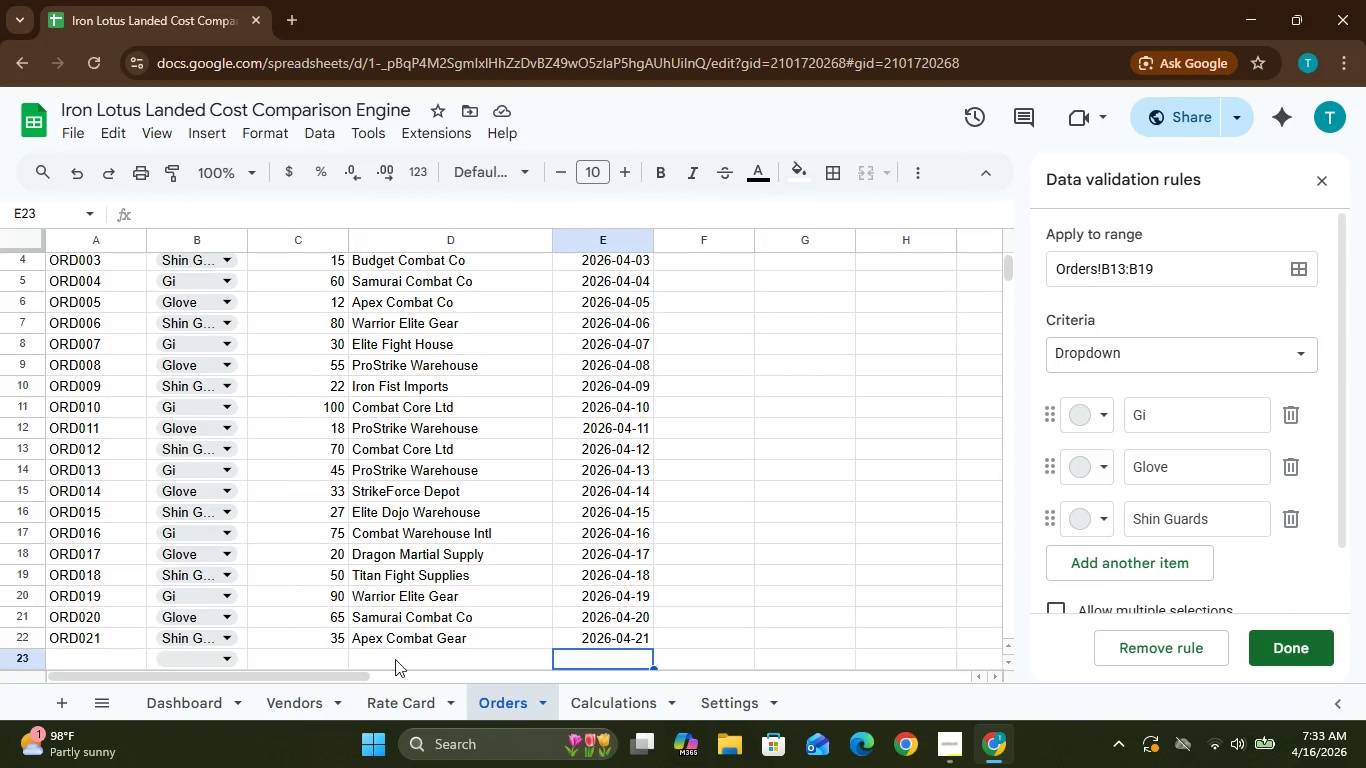 
left_click([292, 718])
 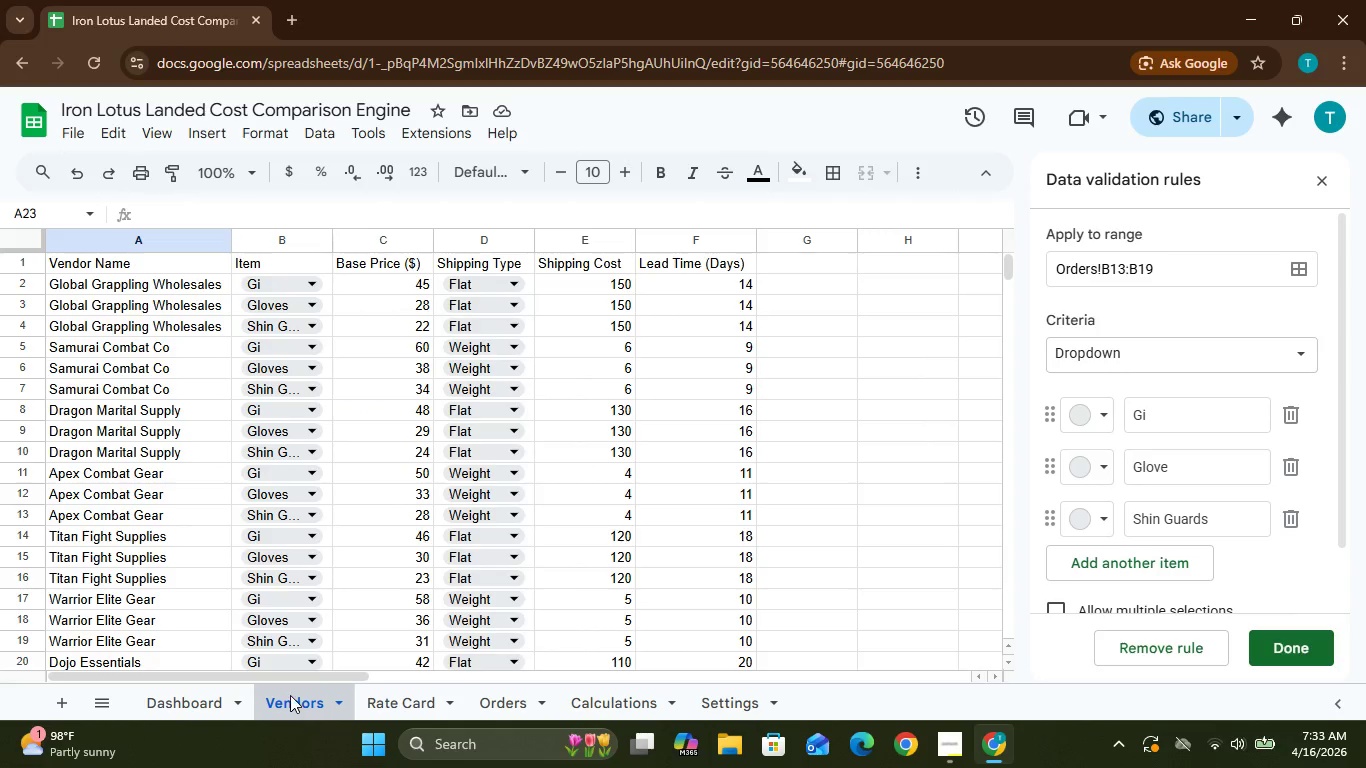 
mouse_move([303, 605])
 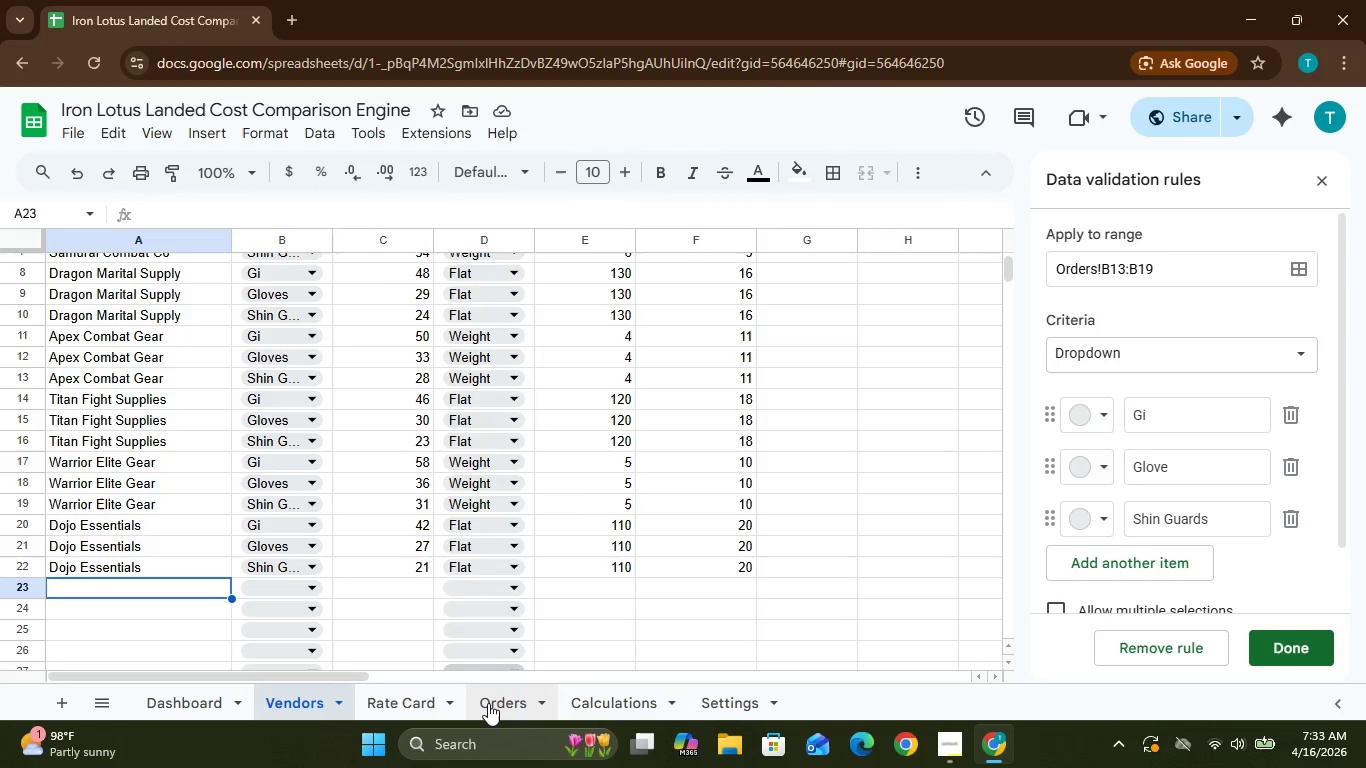 
left_click([488, 703])
 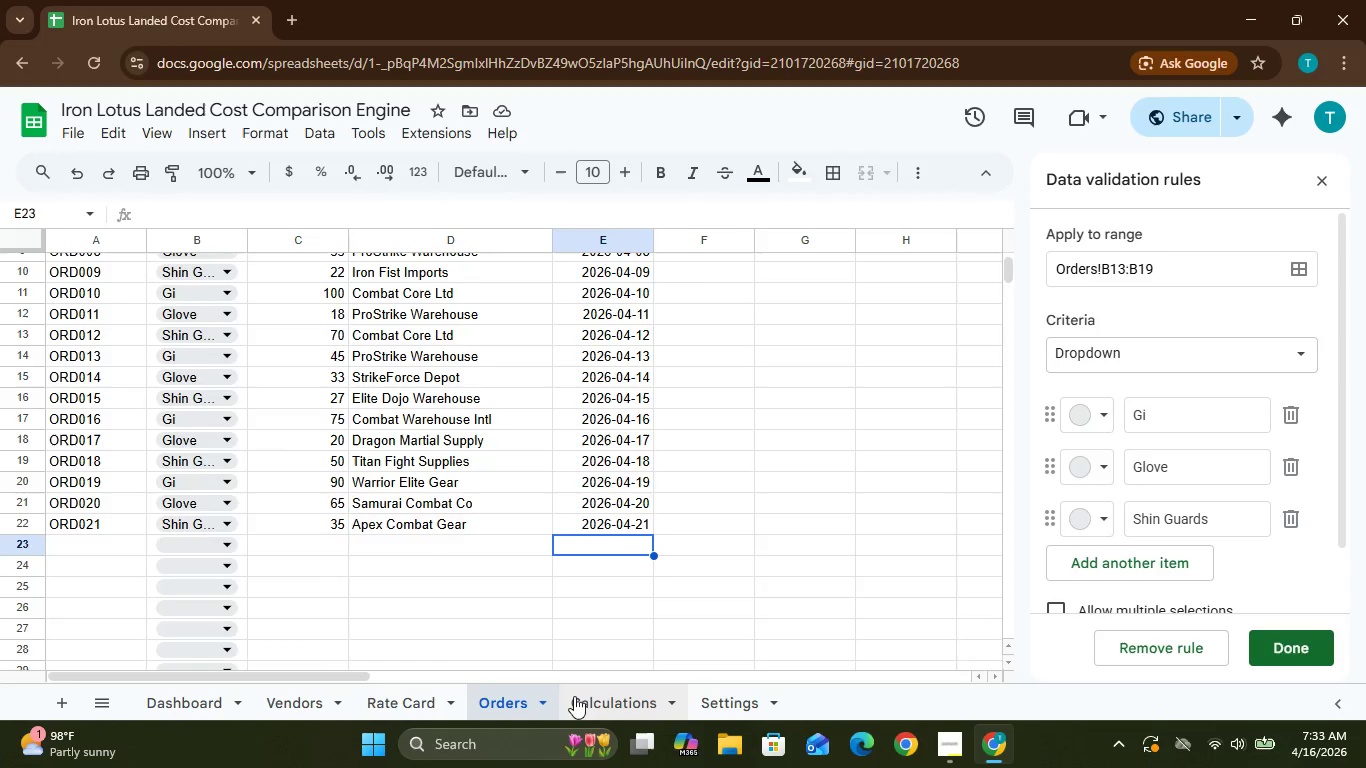 
left_click([585, 697])
 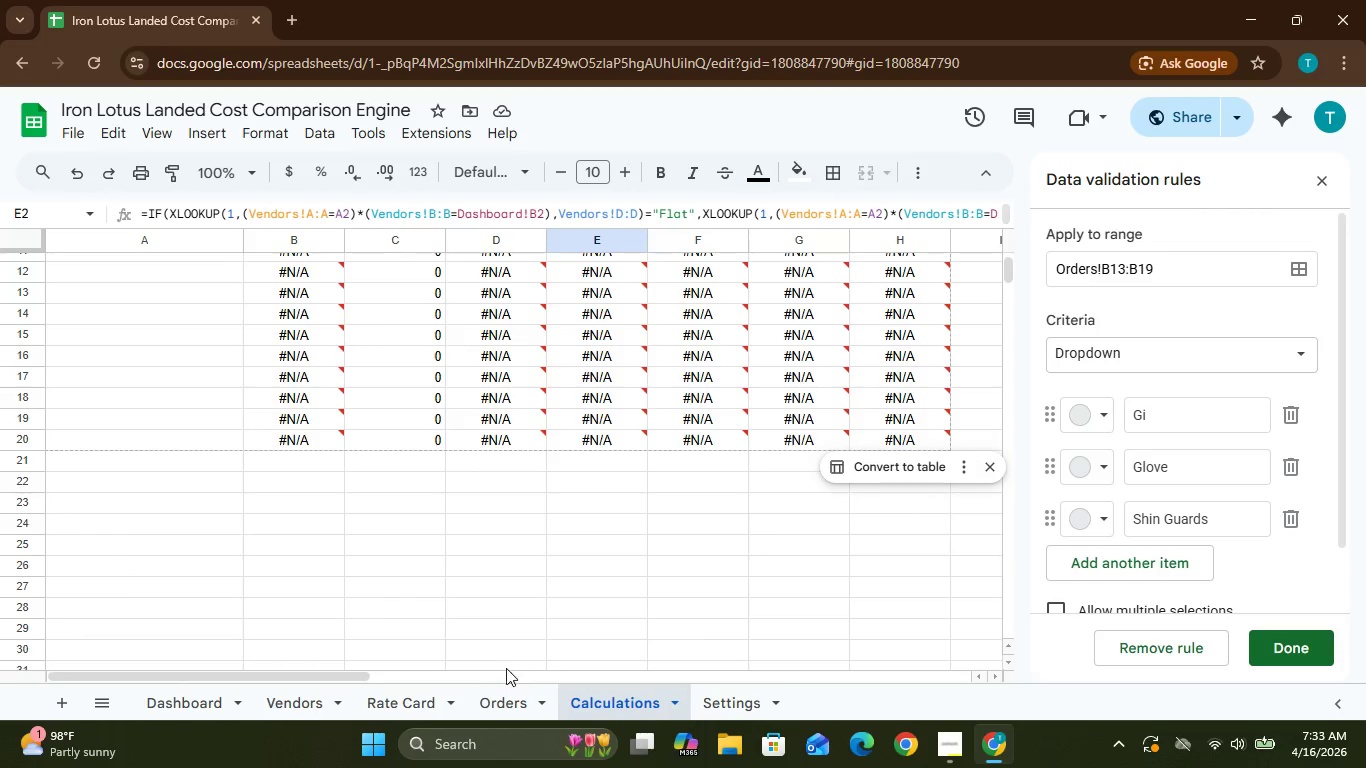 
wait(7.44)
 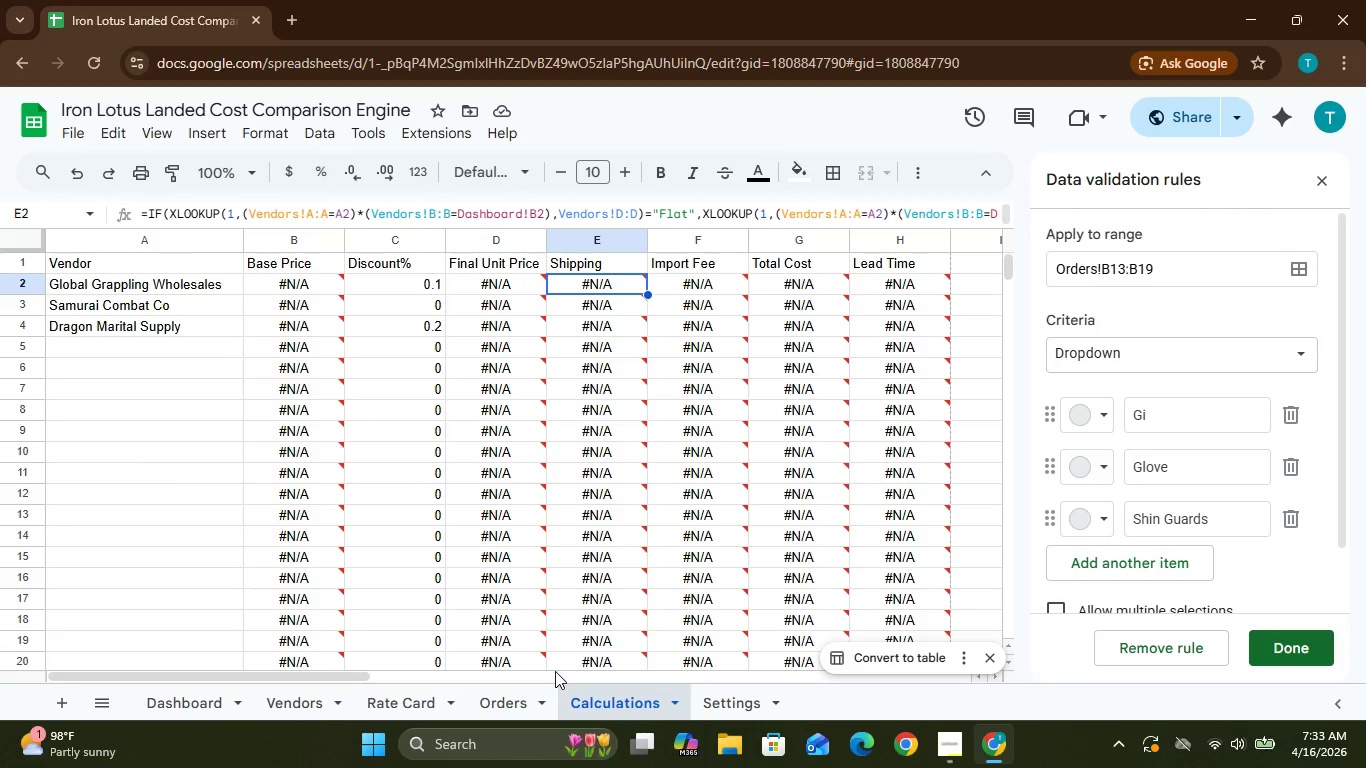 
left_click([190, 707])
 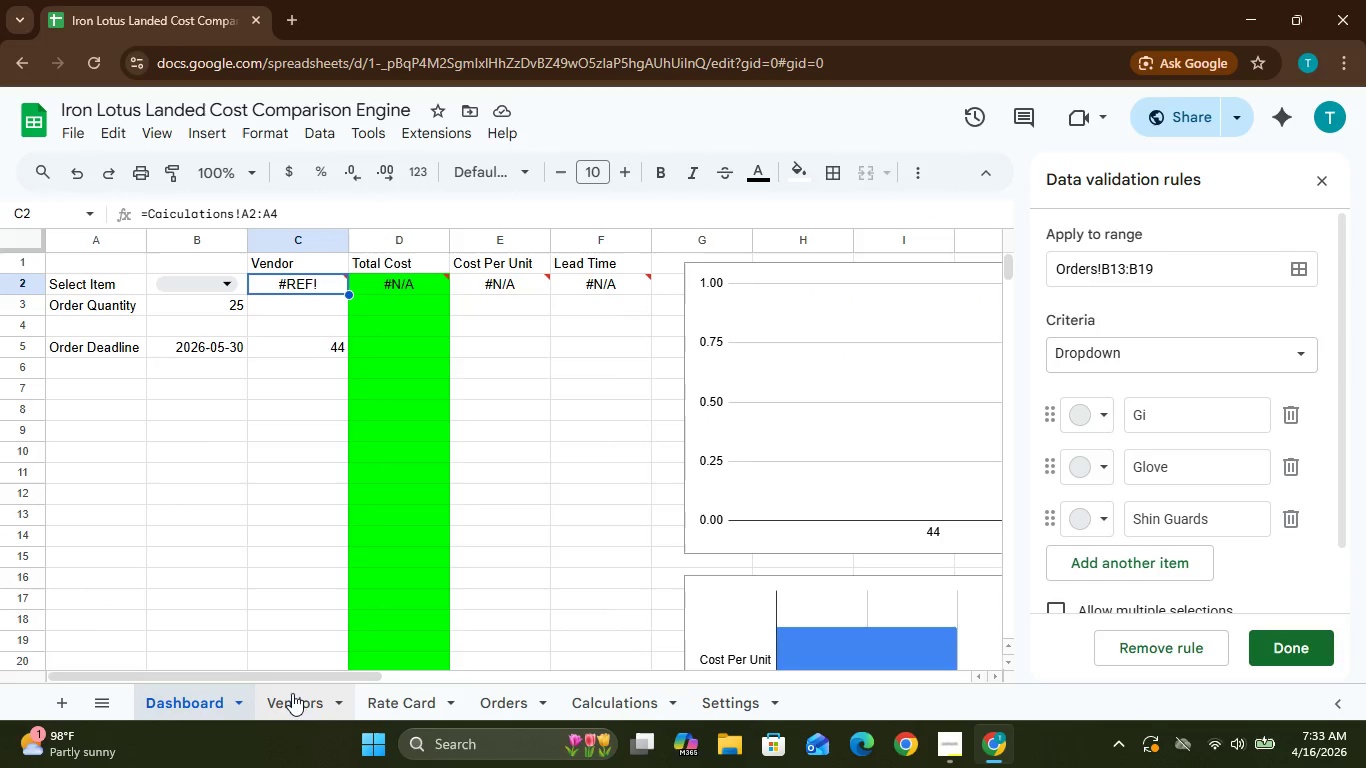 
left_click([318, 701])
 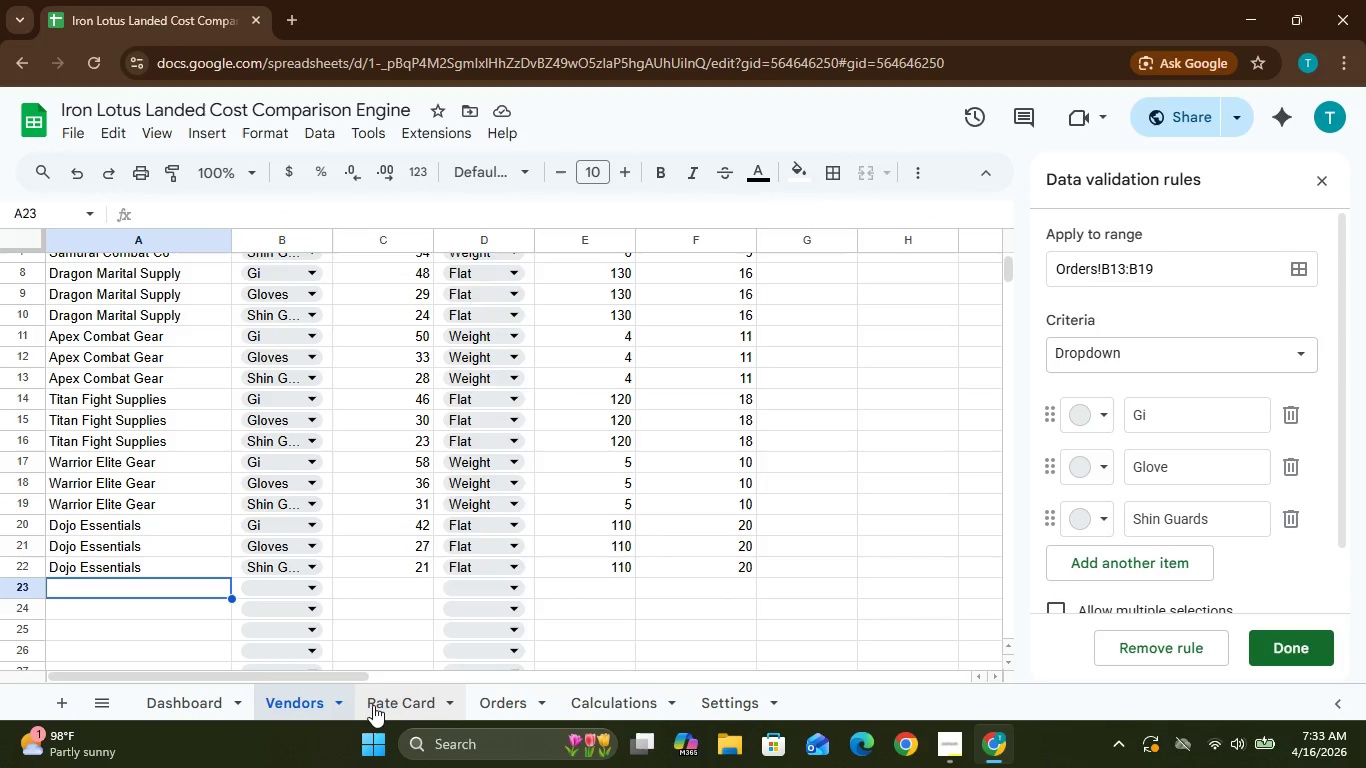 
left_click([376, 706])
 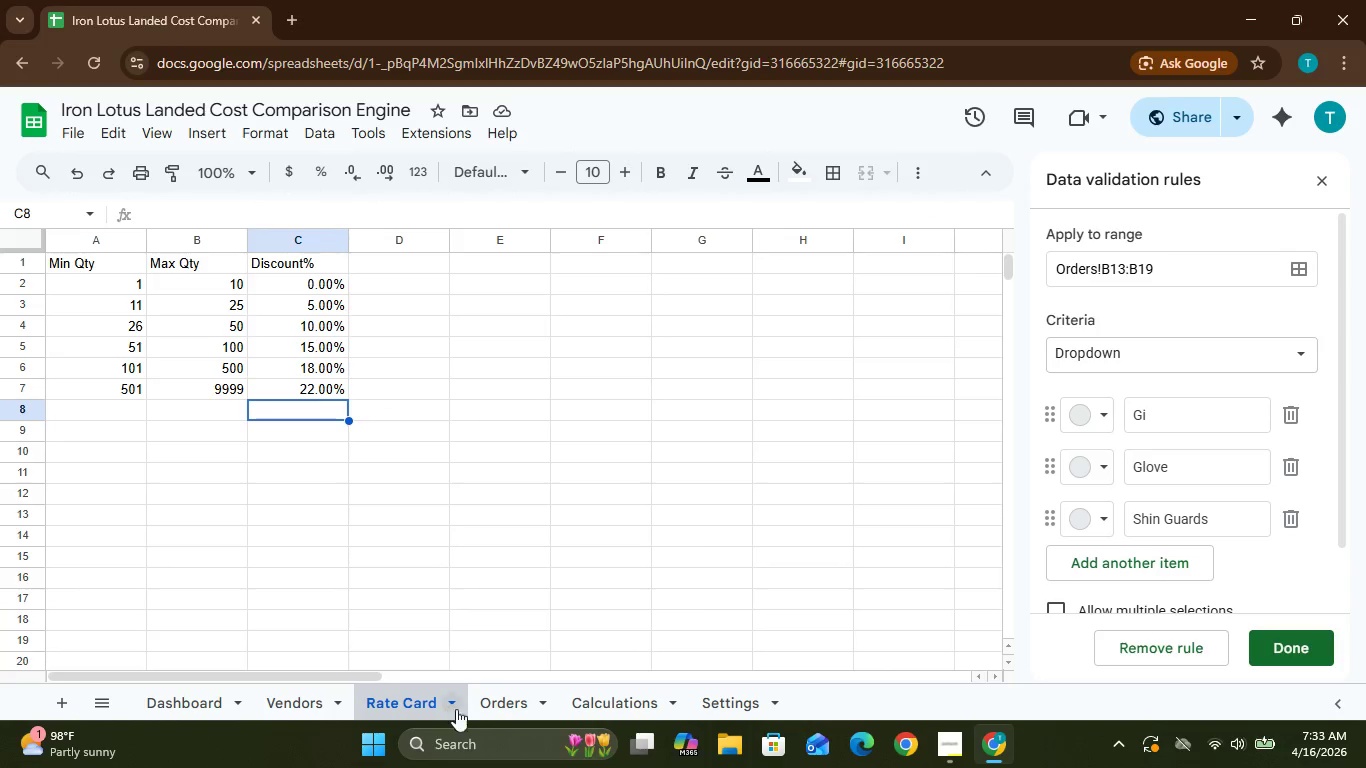 
left_click([498, 702])
 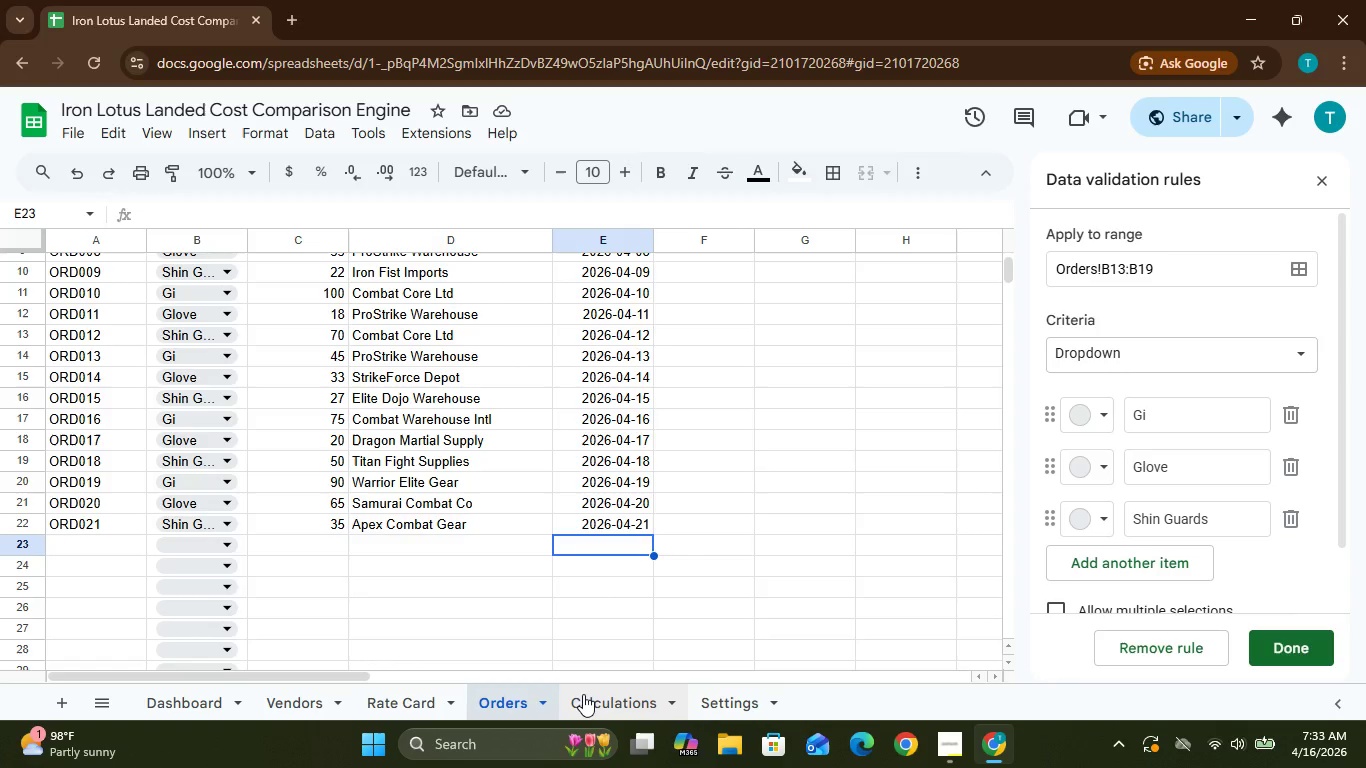 
left_click([583, 694])
 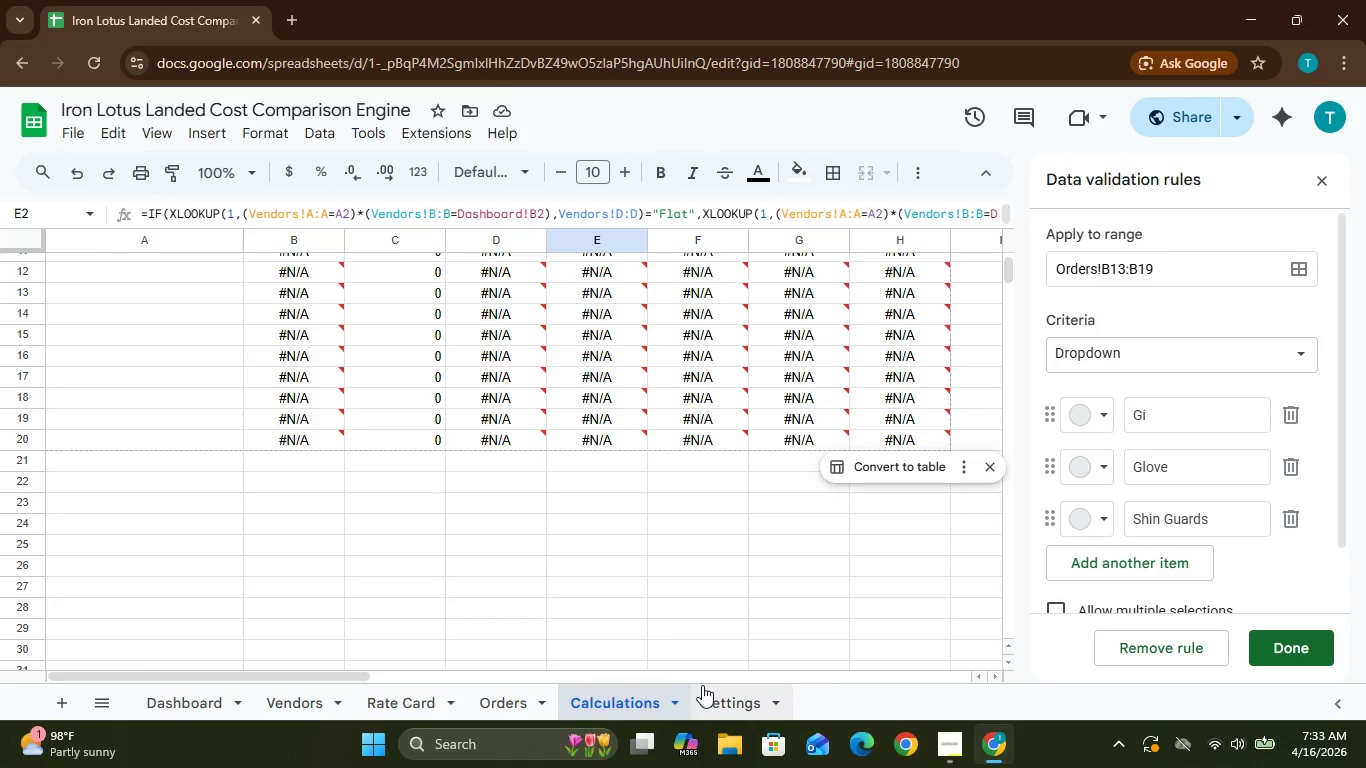 
left_click([716, 691])
 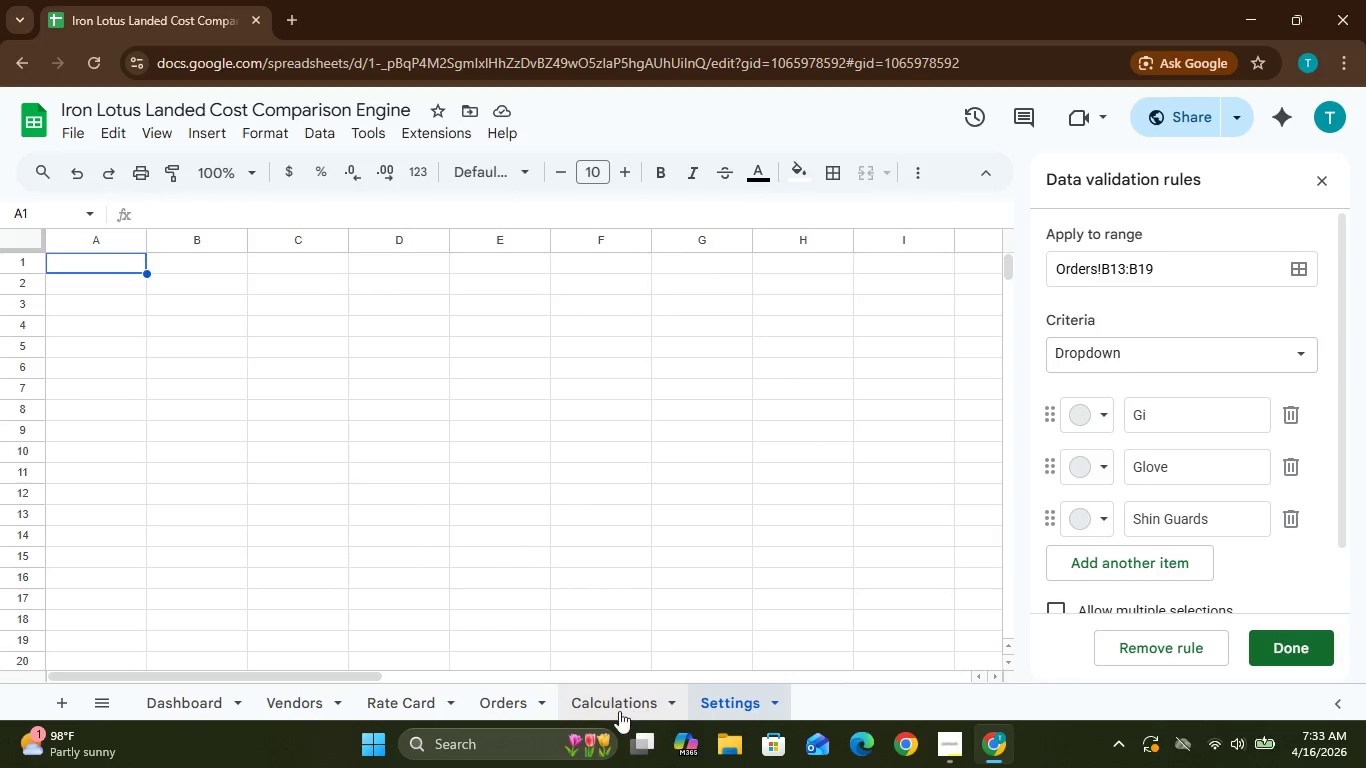 
left_click([587, 710])
 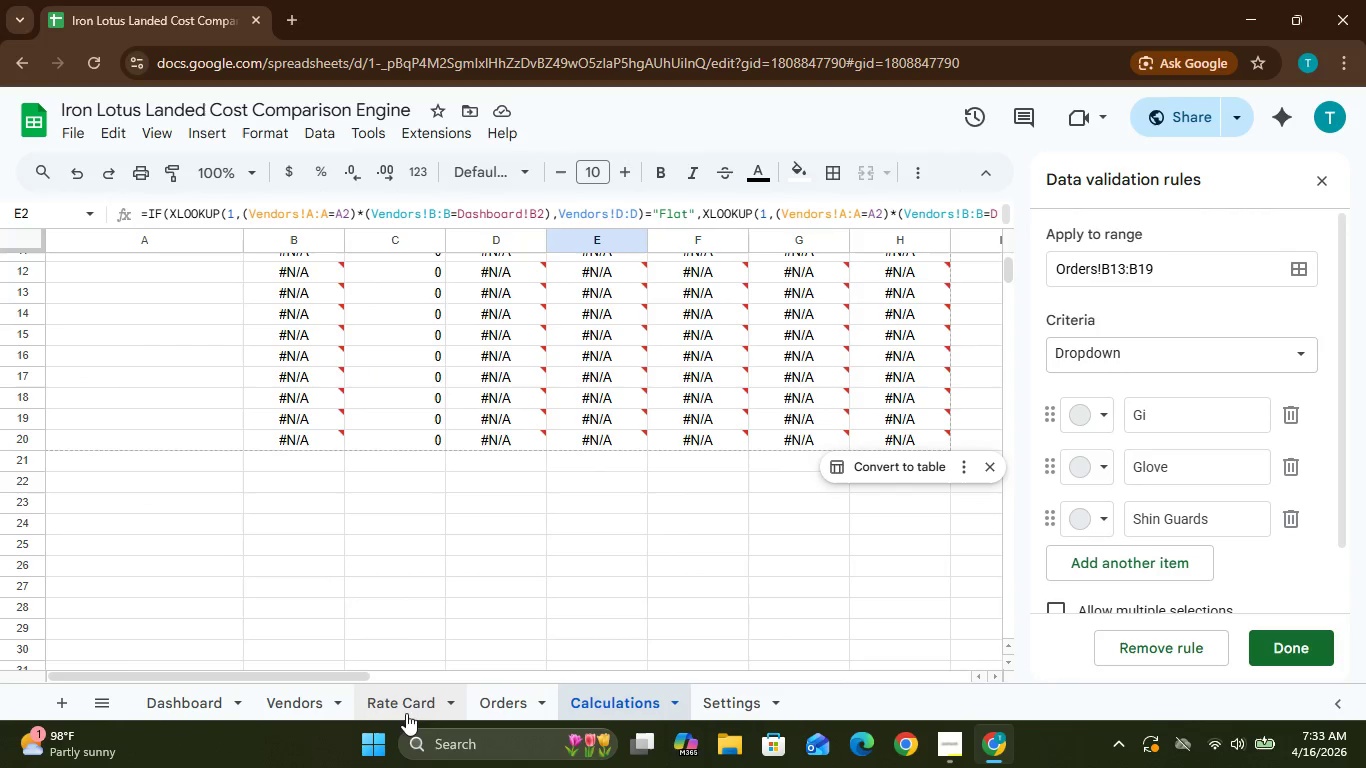 
left_click([427, 710])
 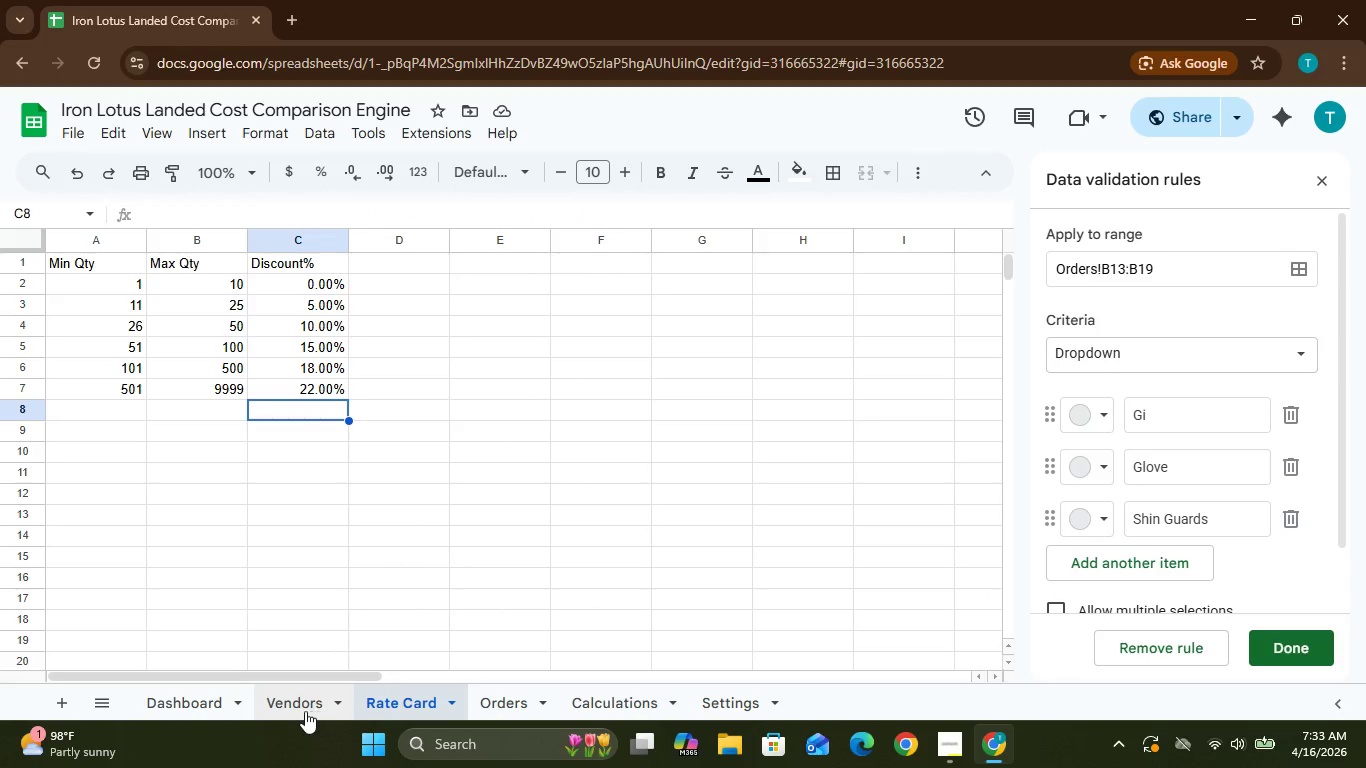 
left_click([296, 710])
 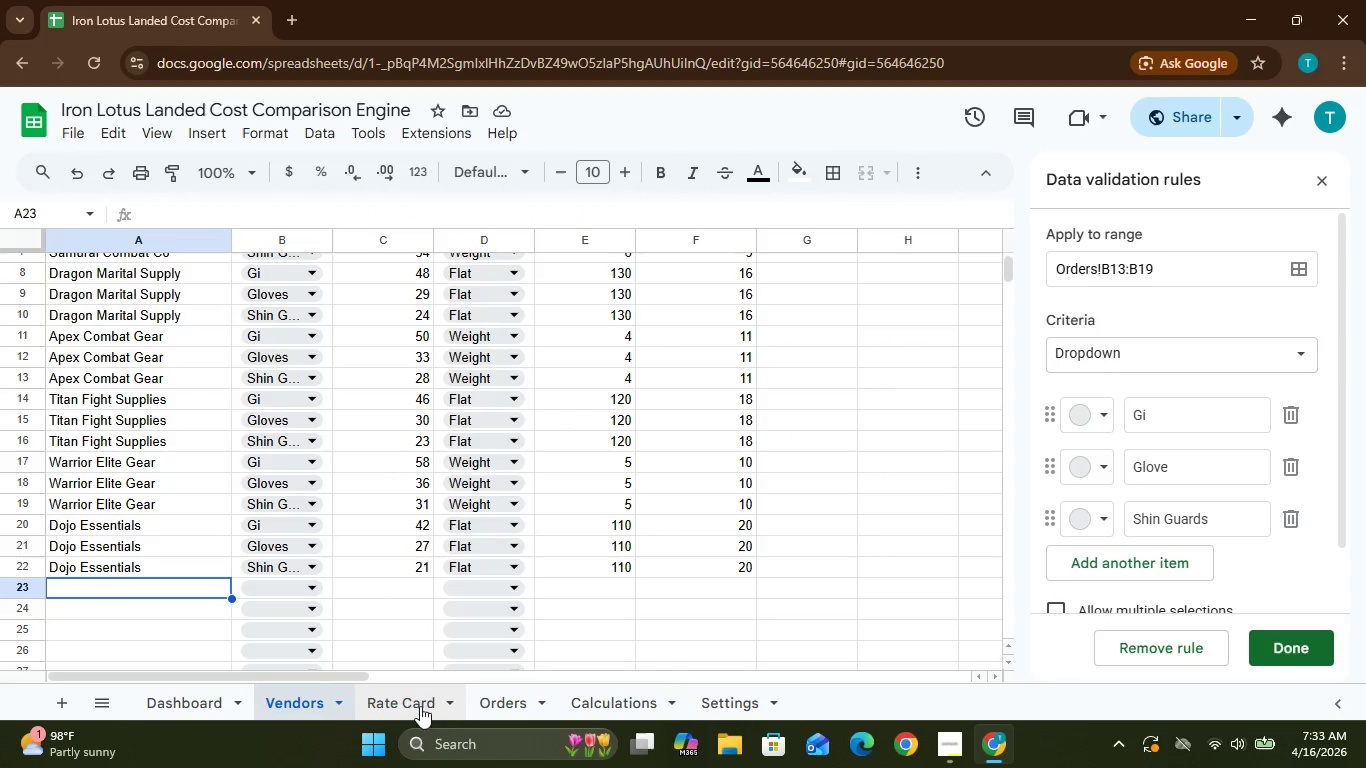 
left_click([476, 703])
 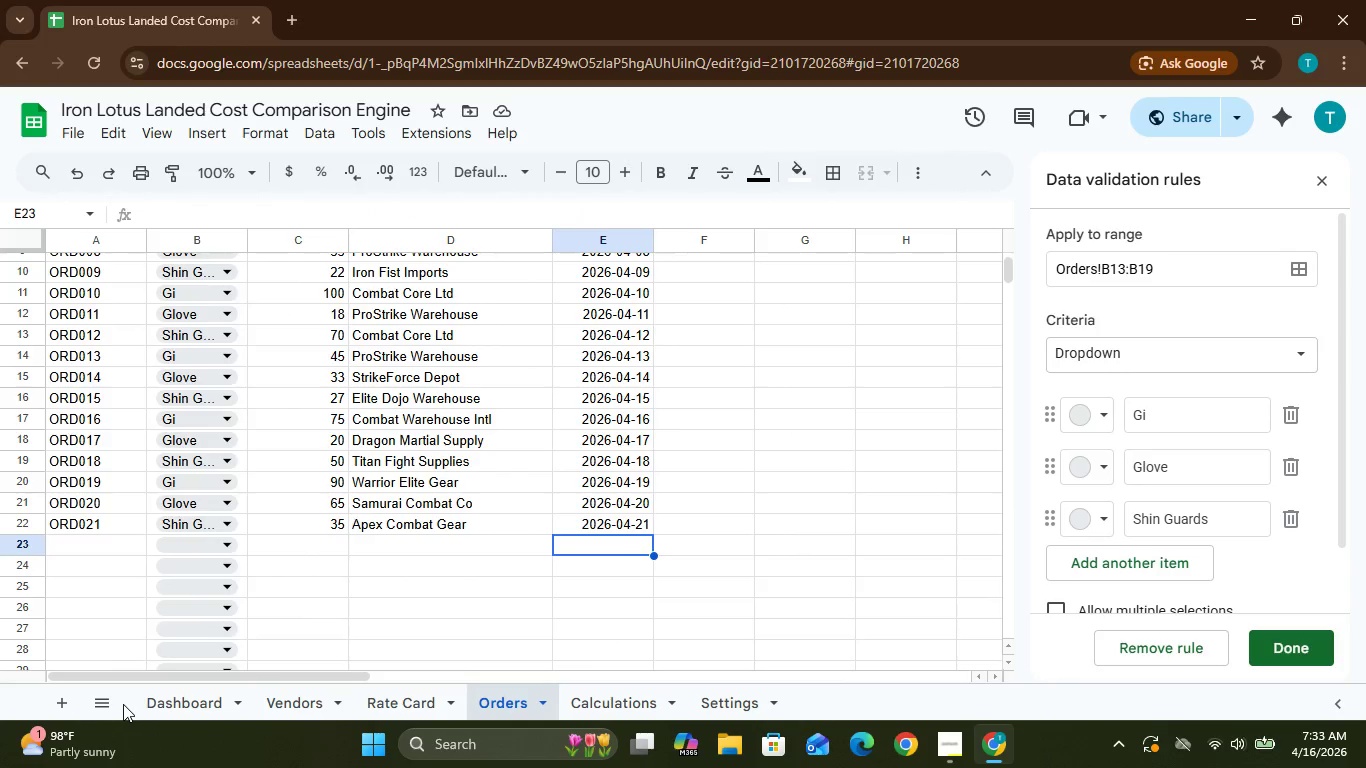 
left_click([173, 705])
 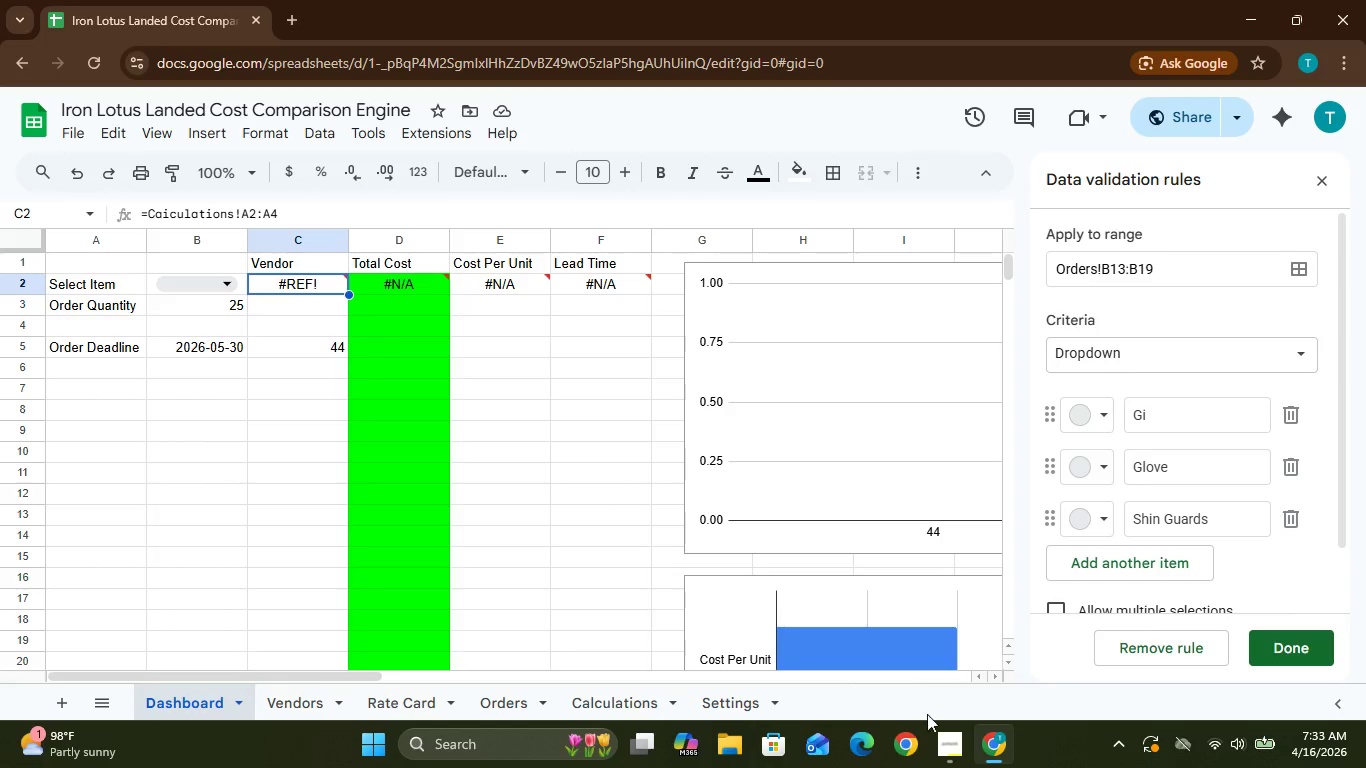 
left_click([954, 746])